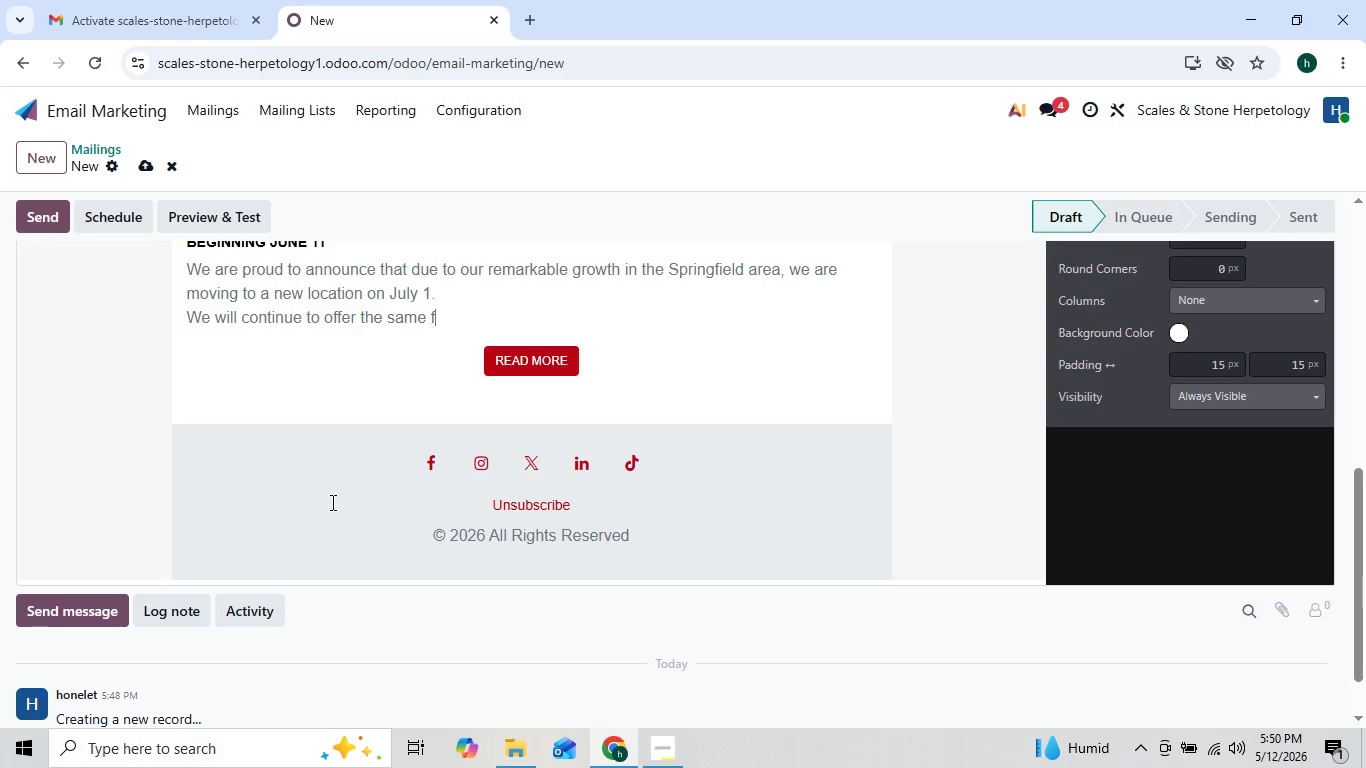 
key(Backspace)
 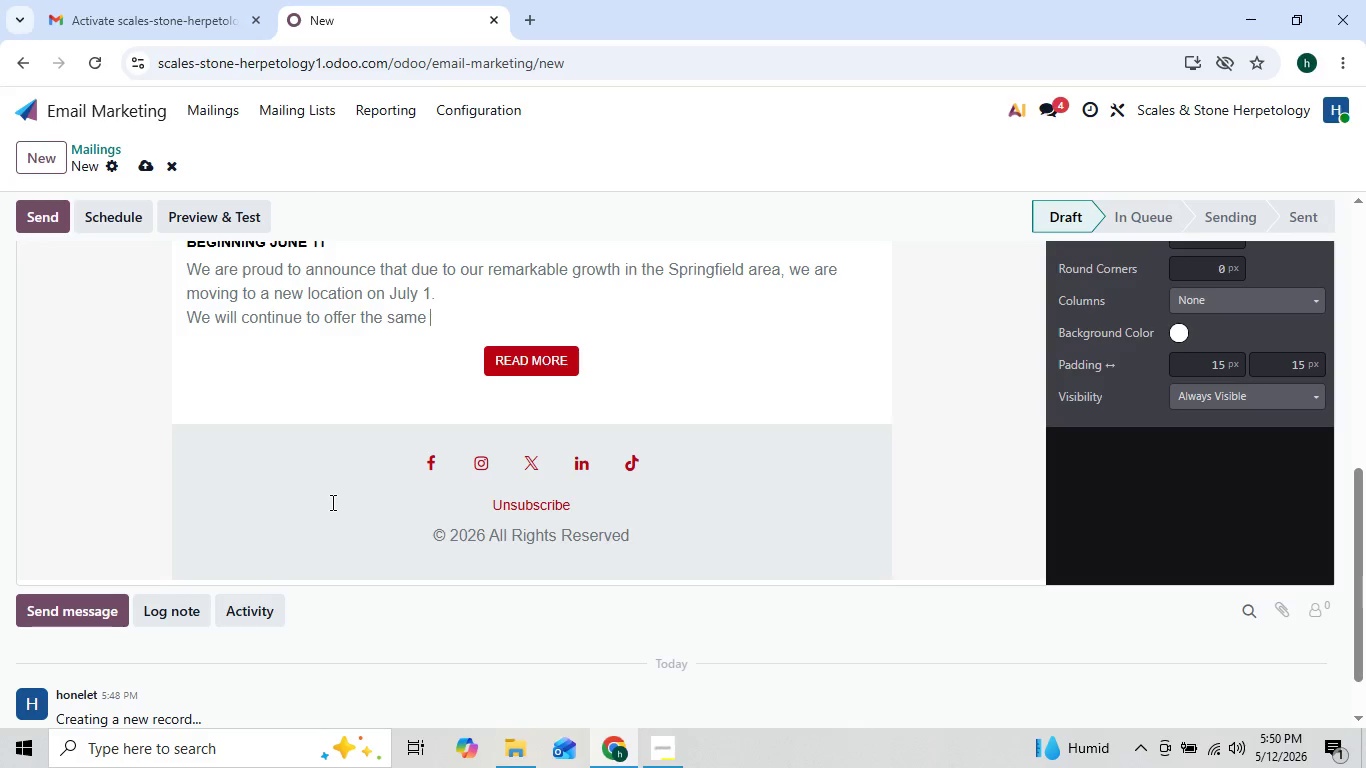 
key(Backspace)
 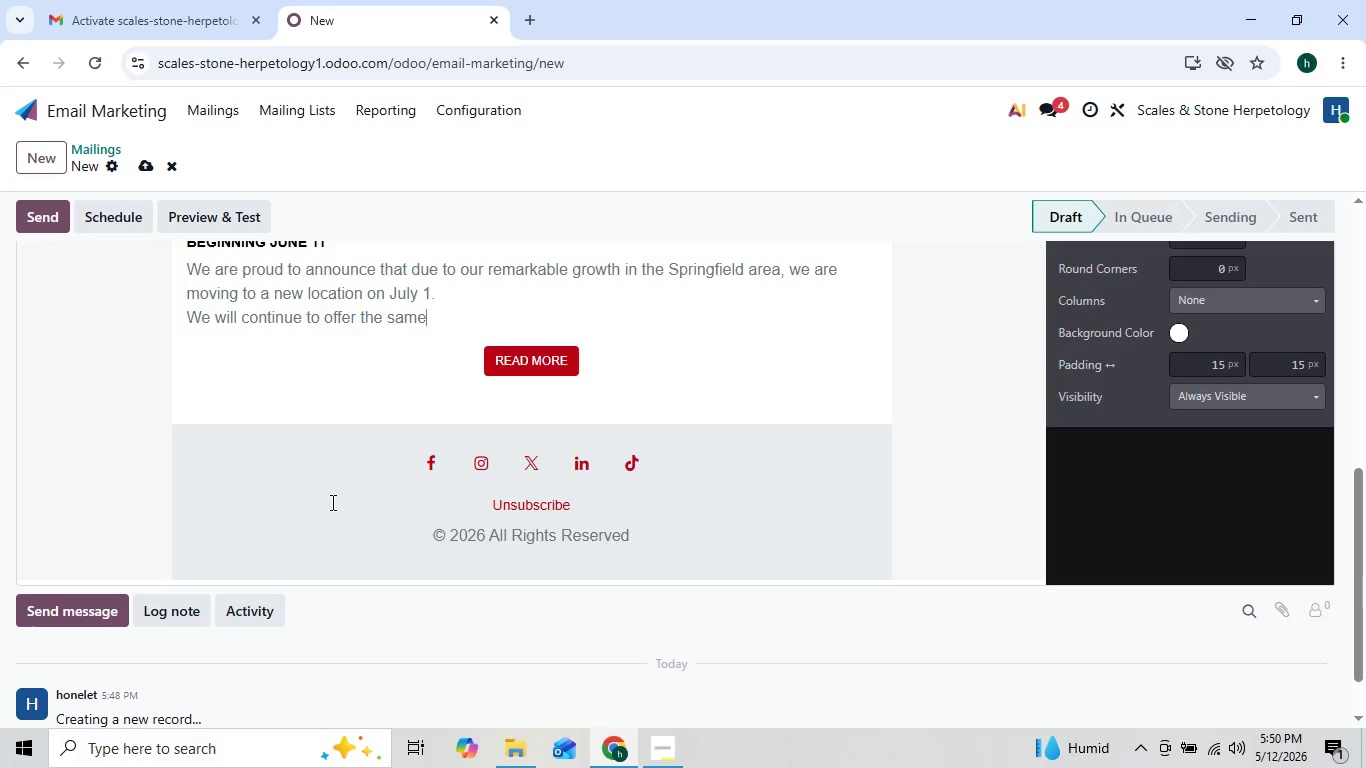 
key(Backspace)
 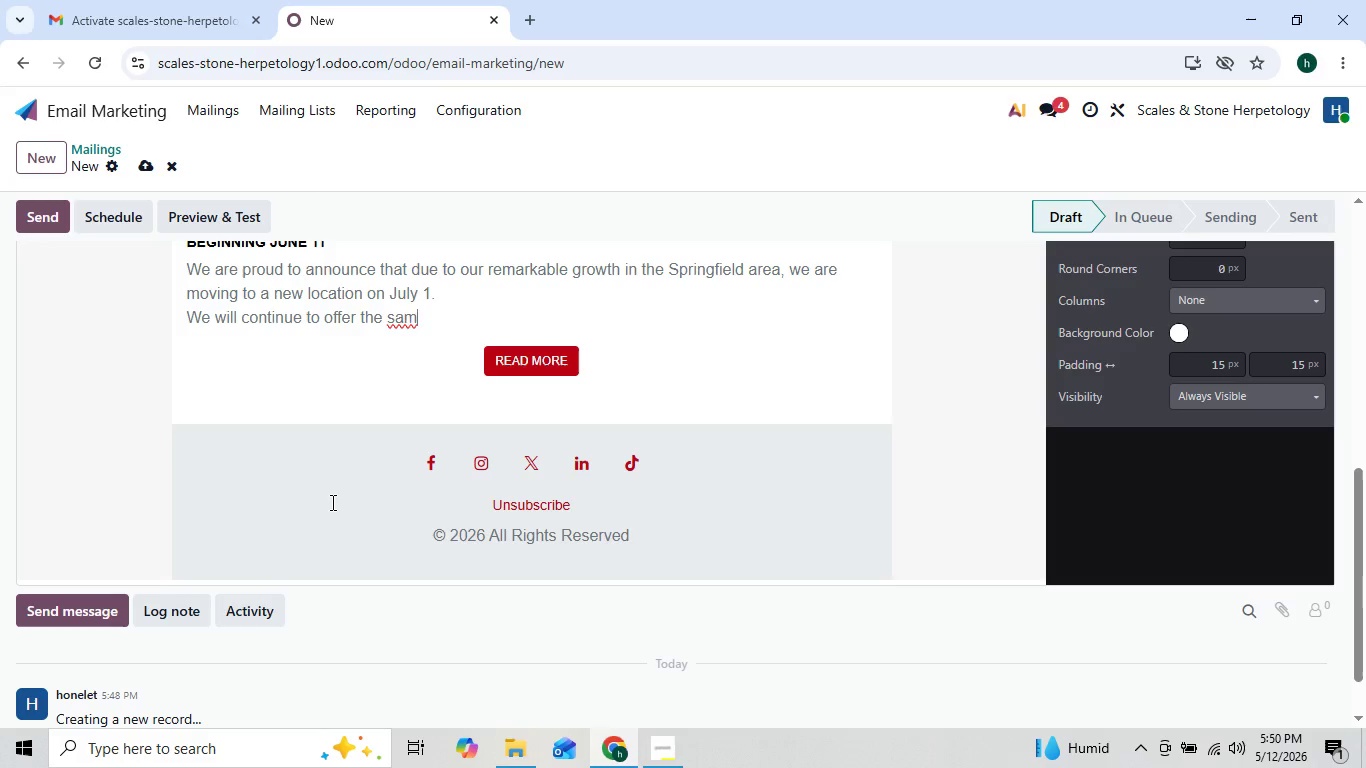 
key(Backspace)
 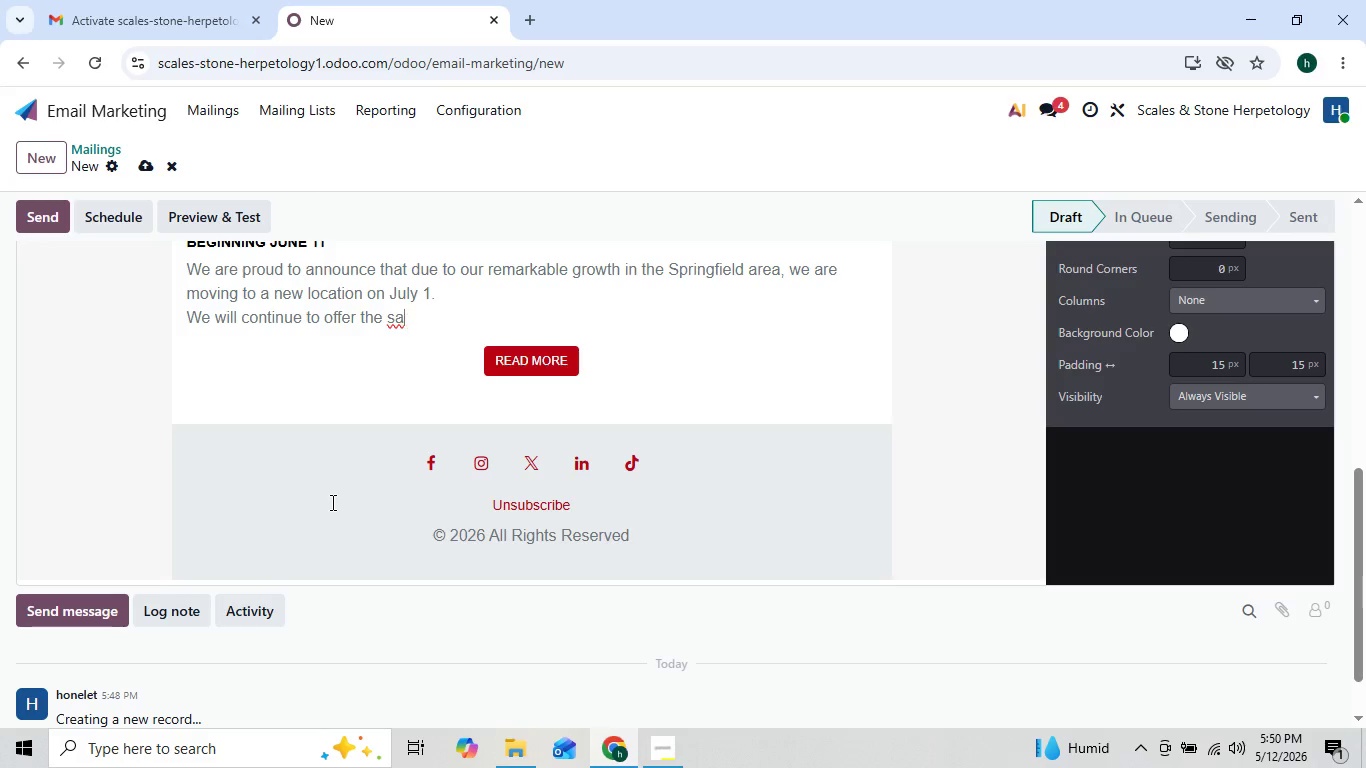 
key(Backspace)
 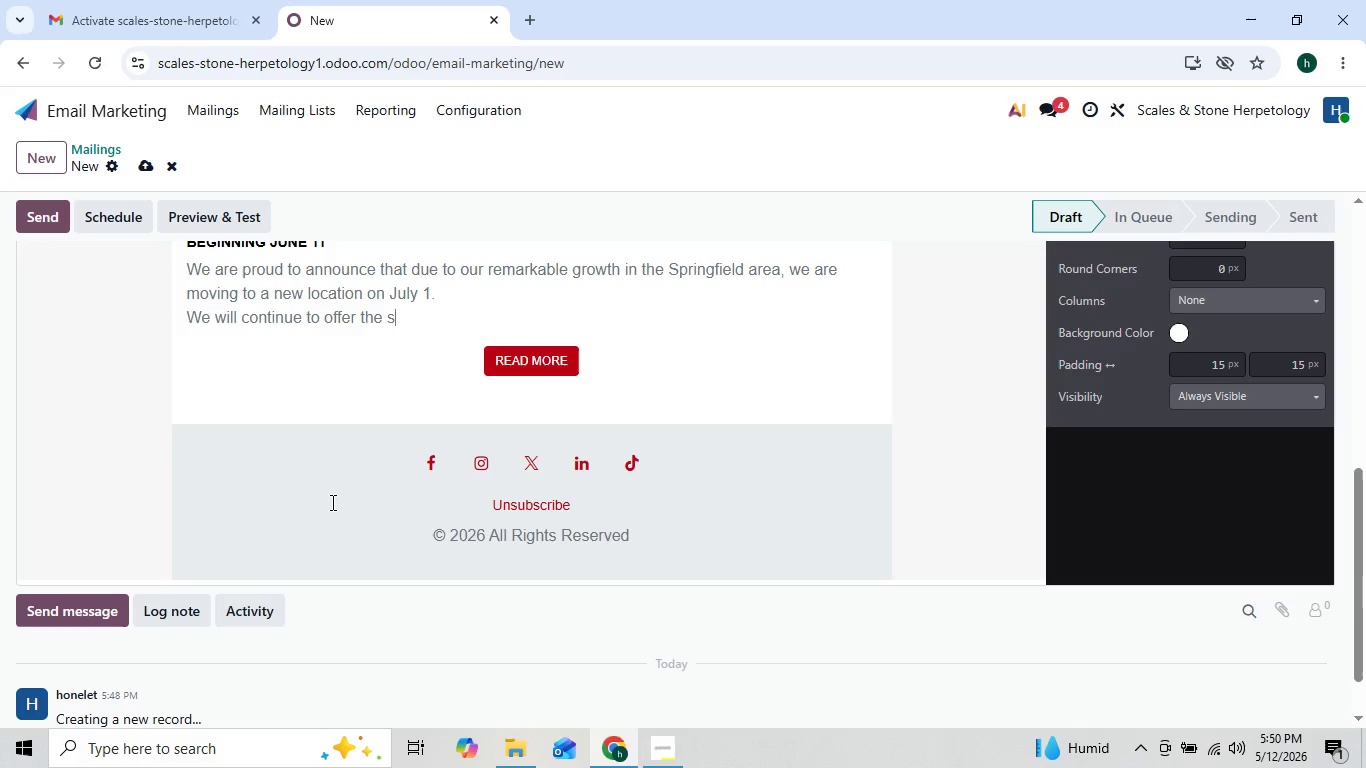 
key(Backspace)
 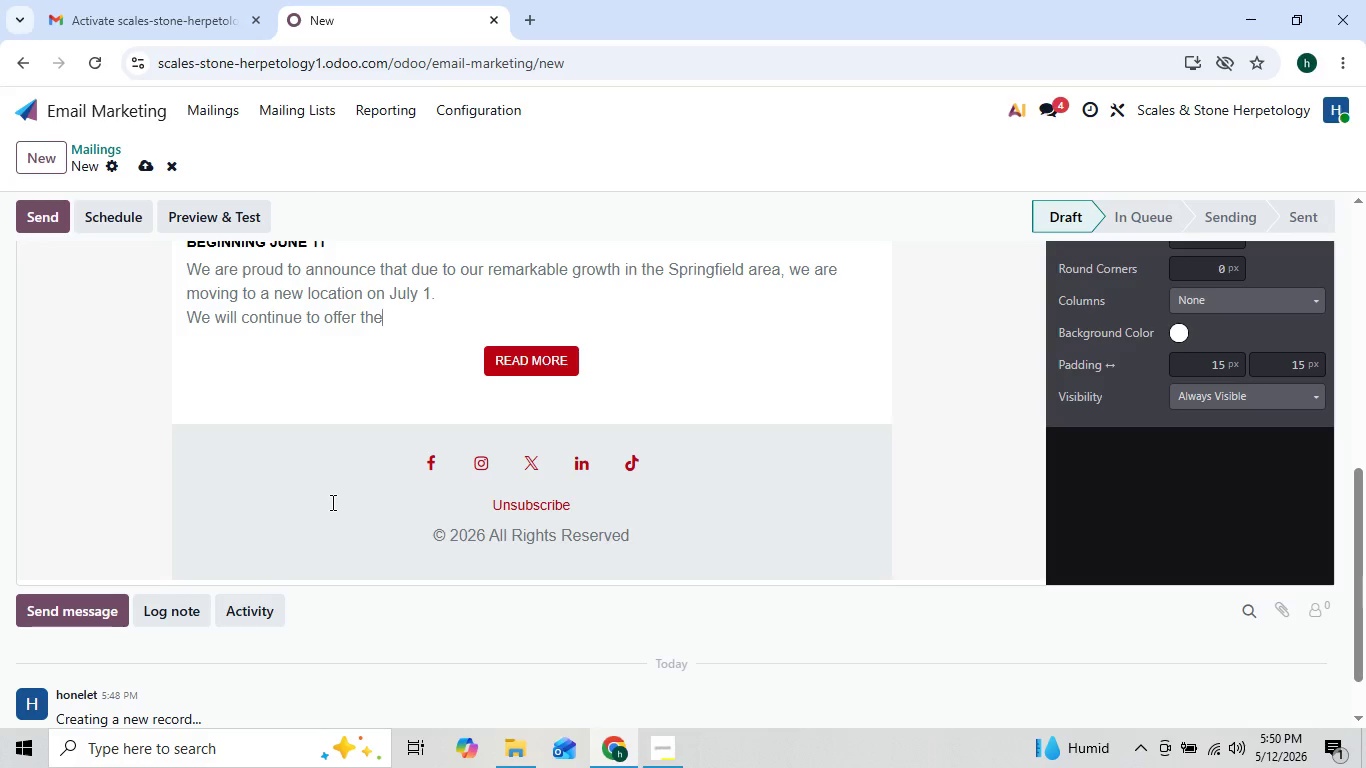 
key(Backspace)
 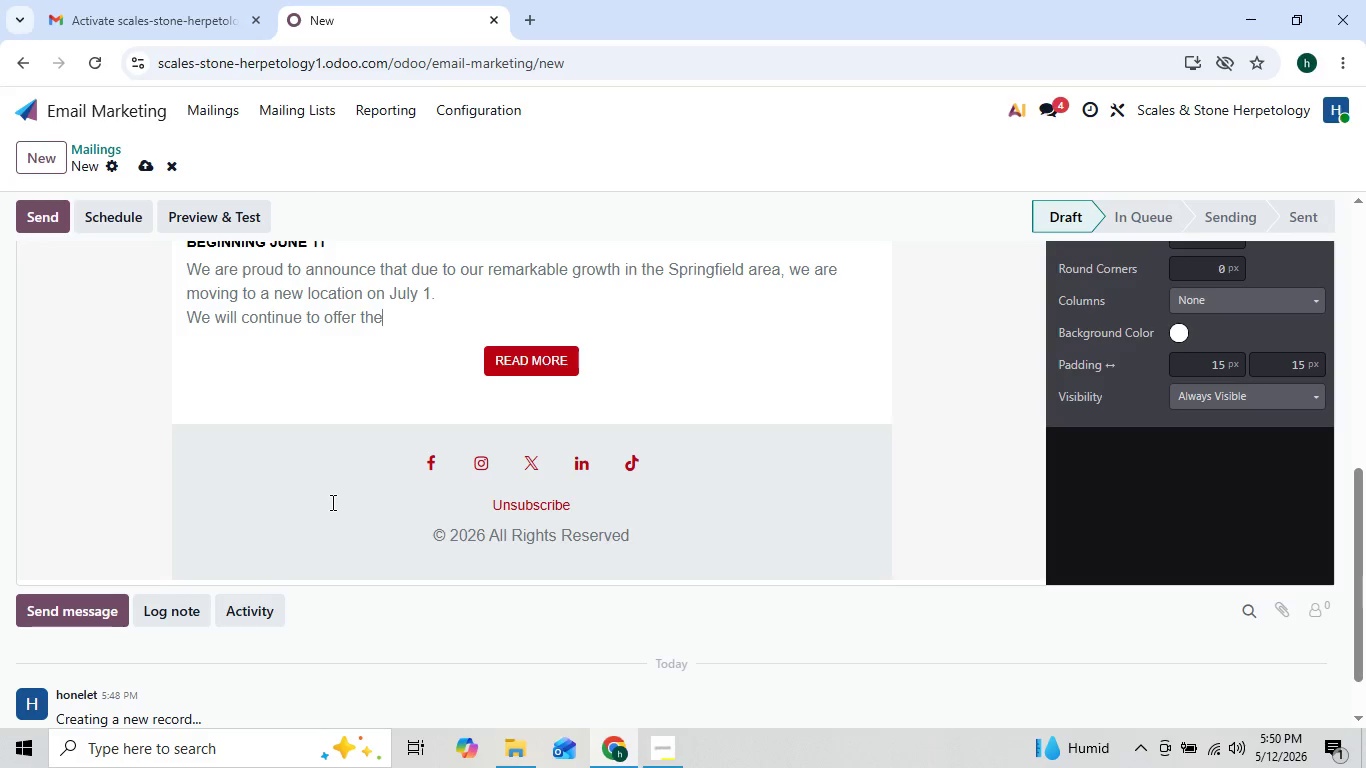 
key(Backspace)
 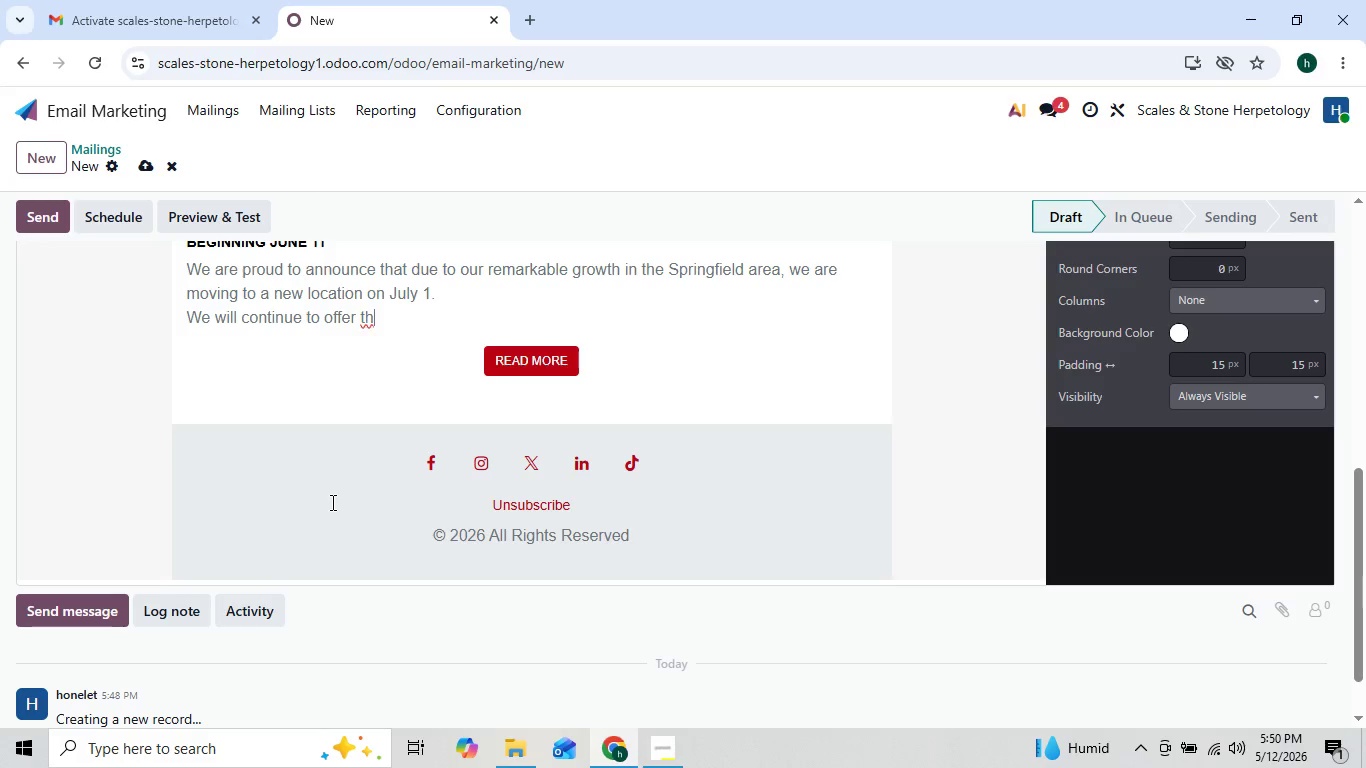 
key(Backspace)
 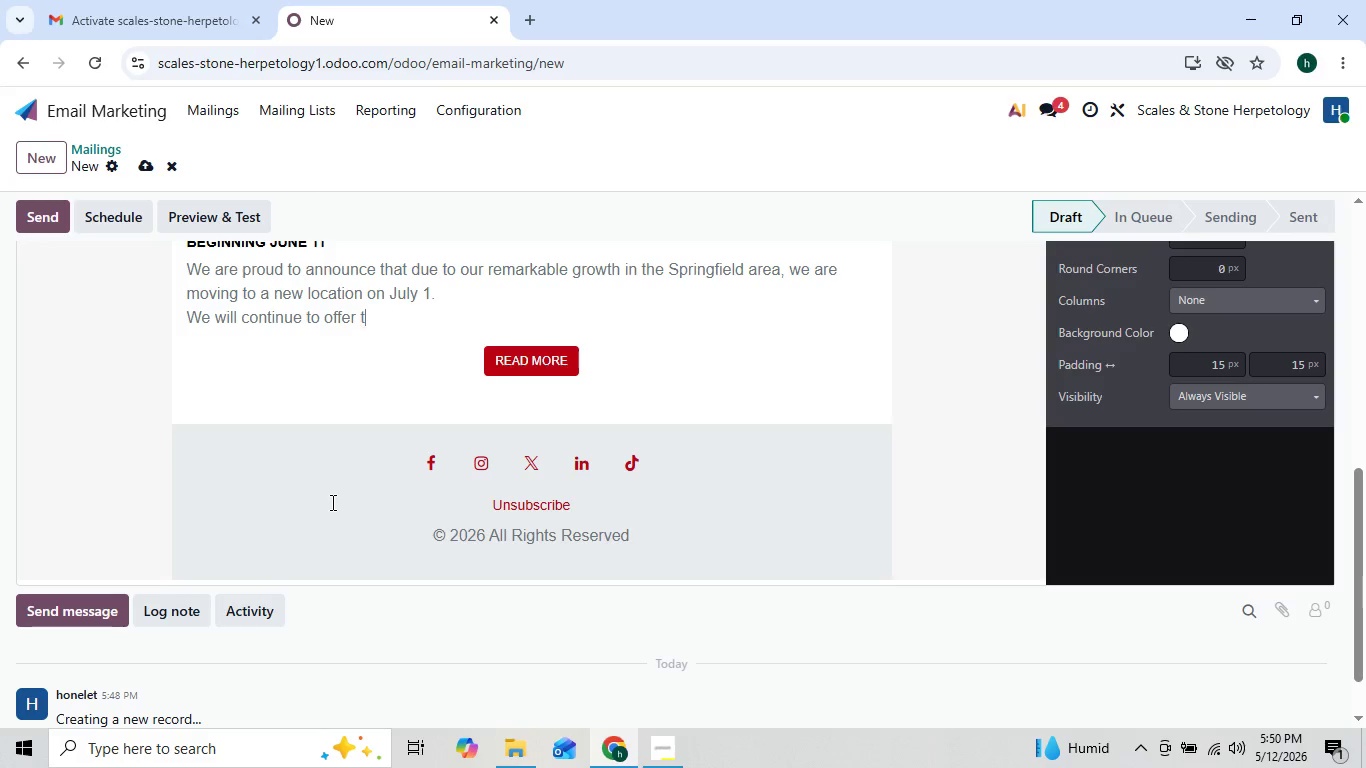 
key(Backspace)
 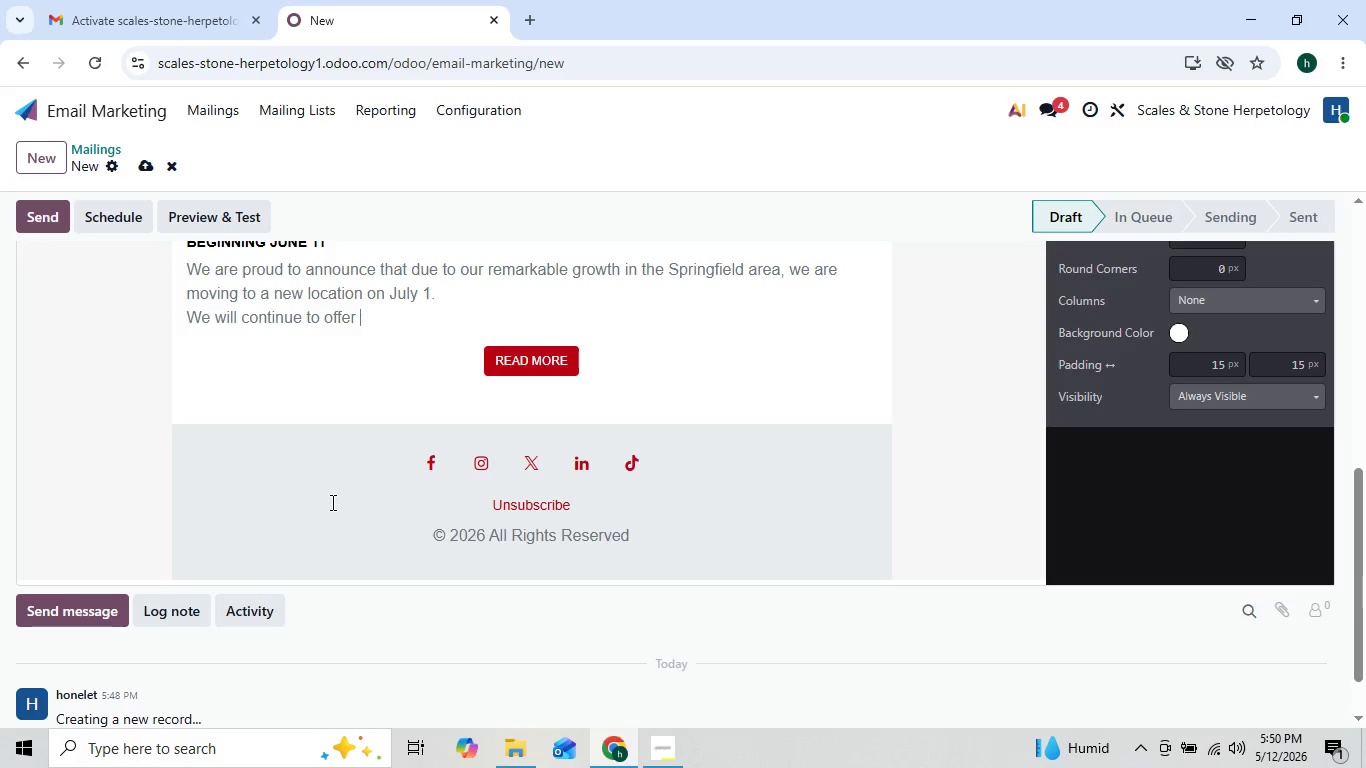 
key(Backspace)
 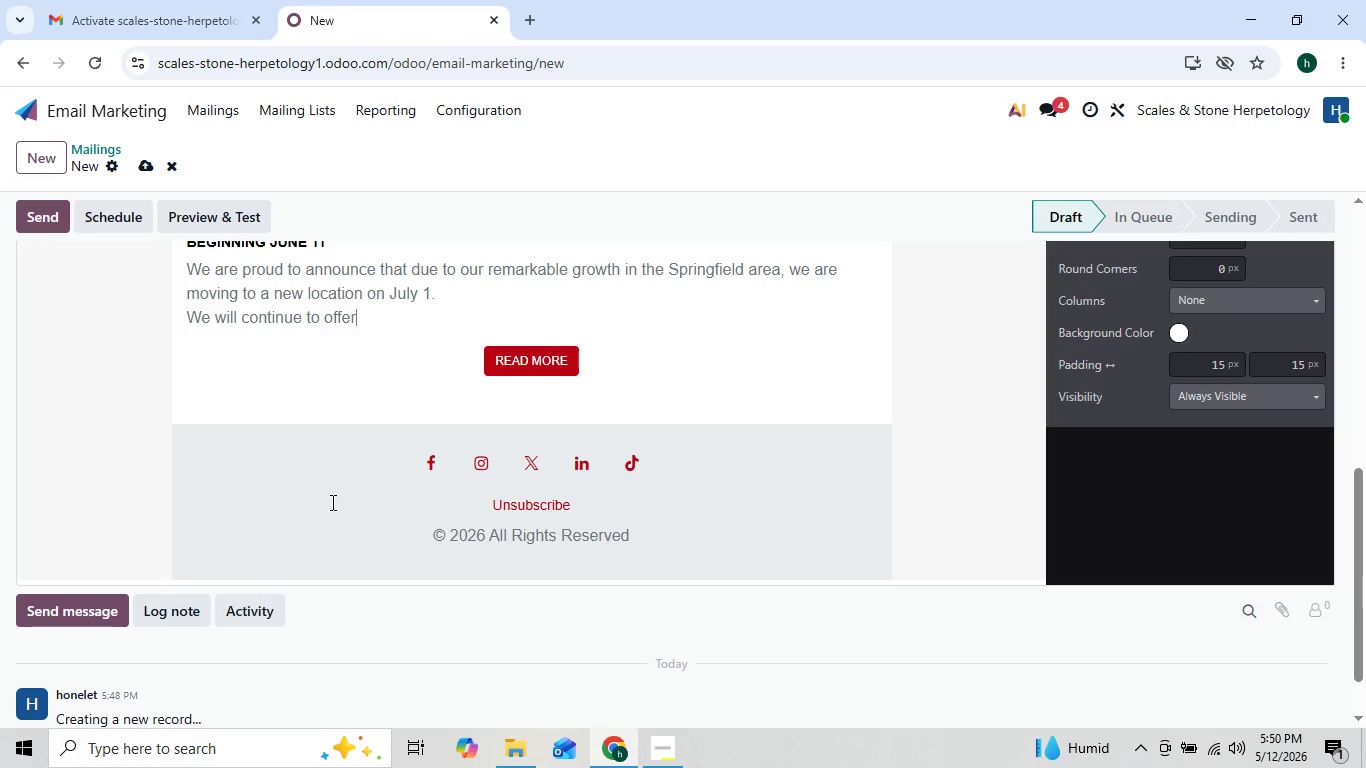 
key(Backspace)
 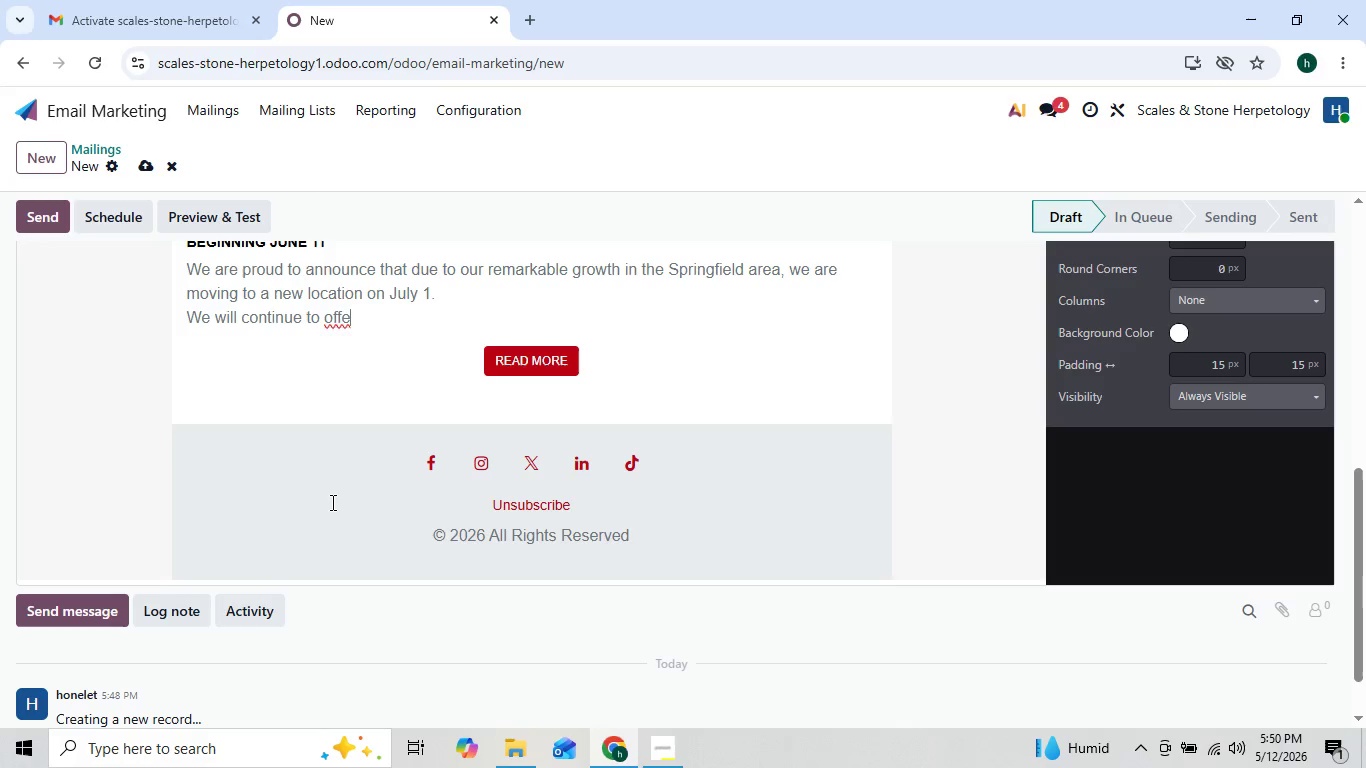 
key(Backspace)
 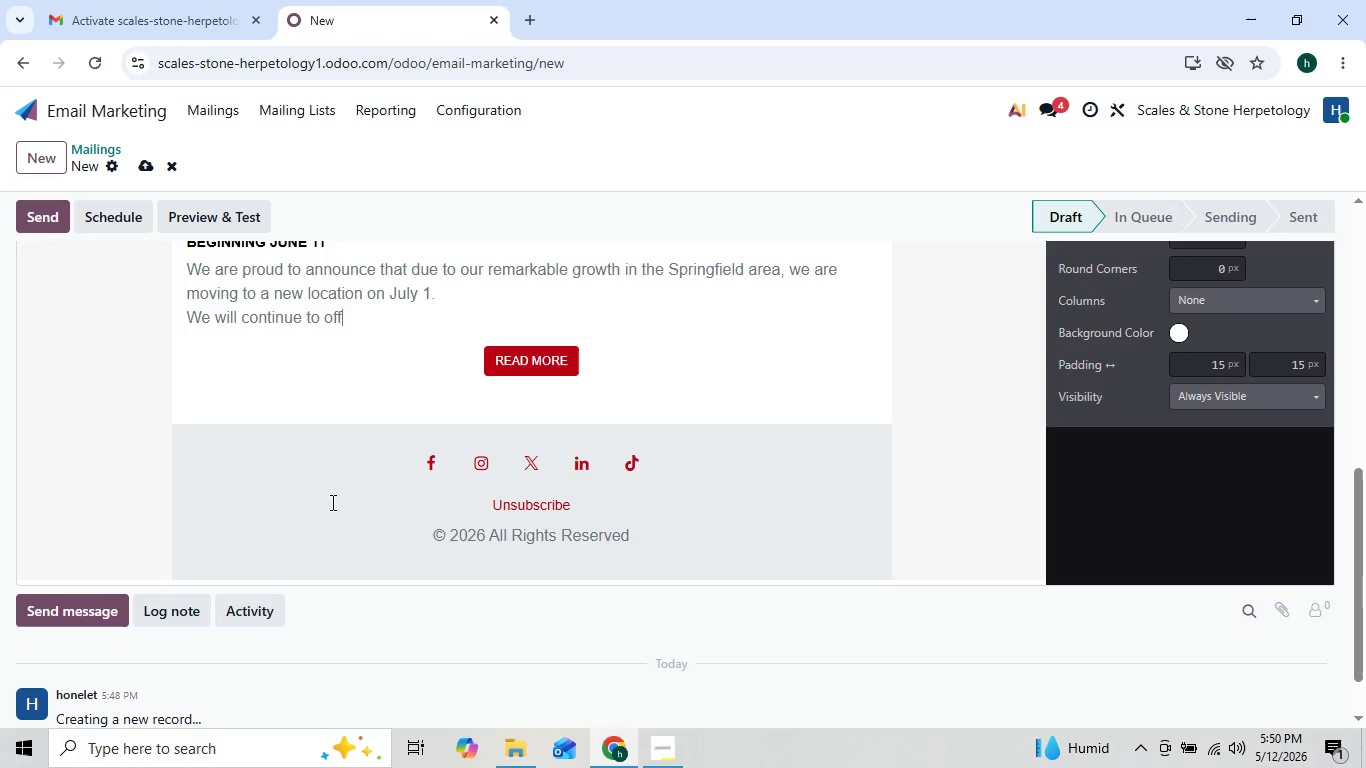 
key(Backspace)
 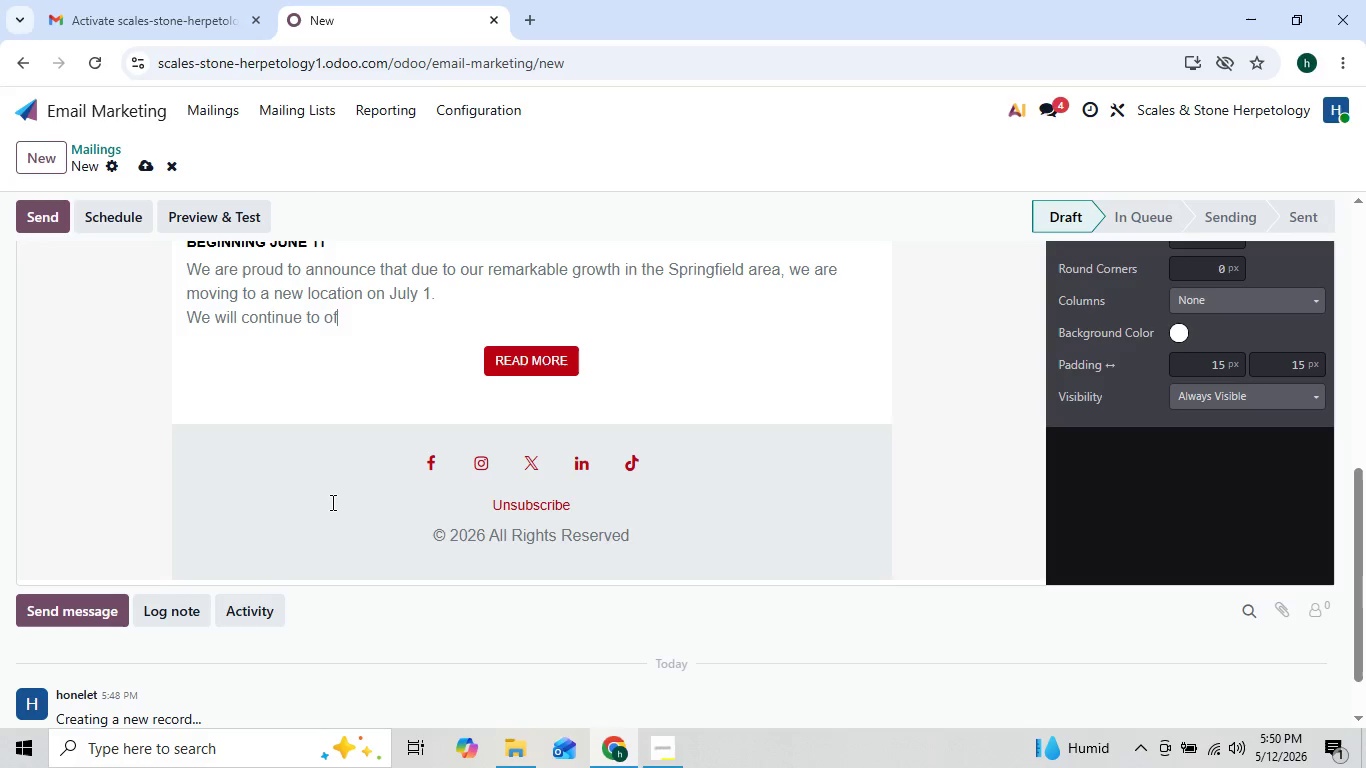 
key(Backspace)
 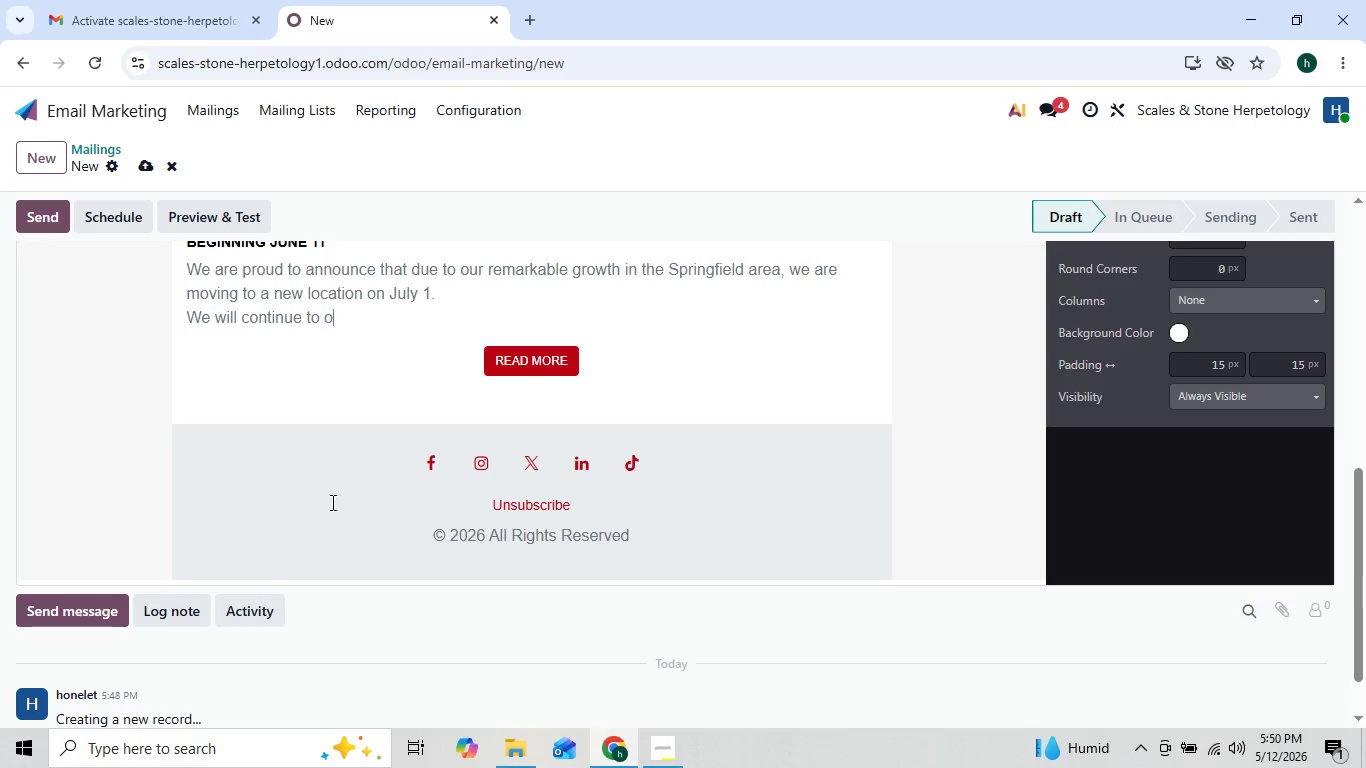 
key(Backspace)
 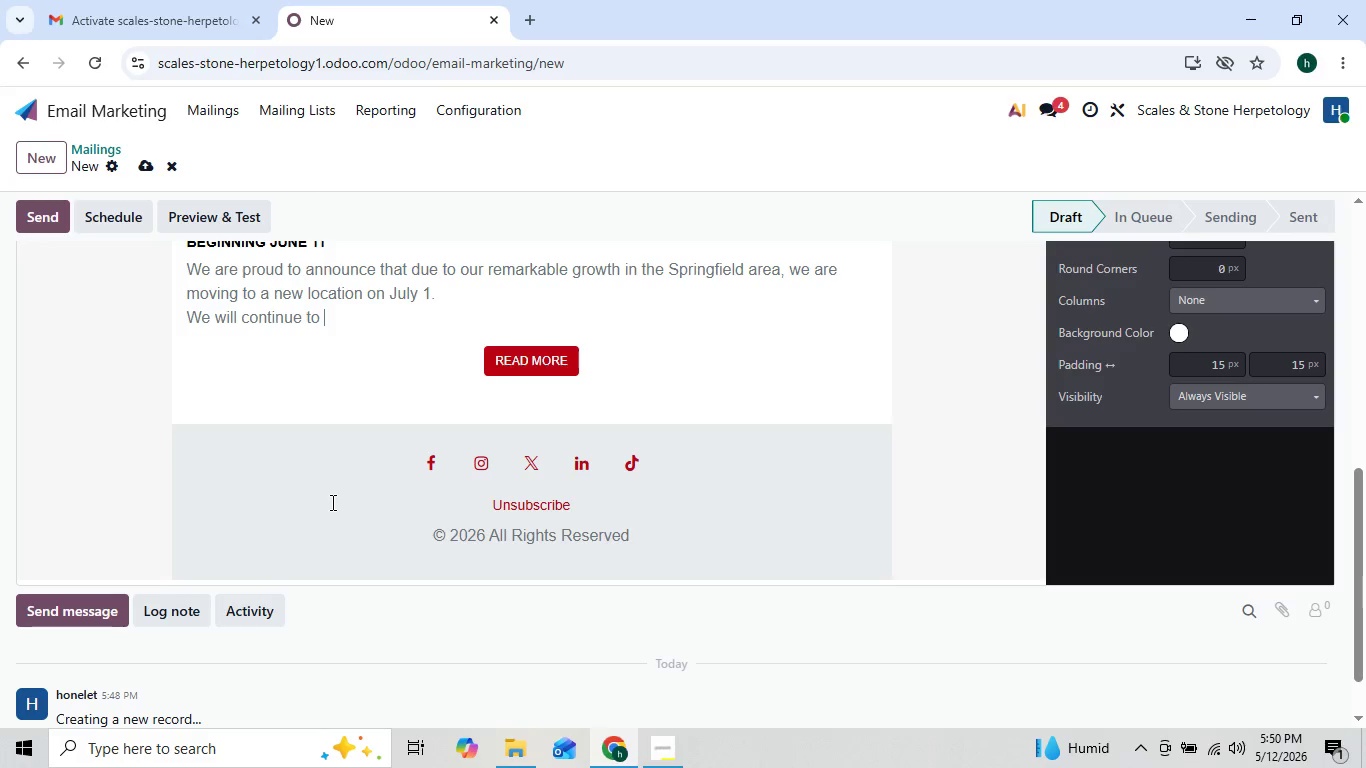 
key(Backspace)
 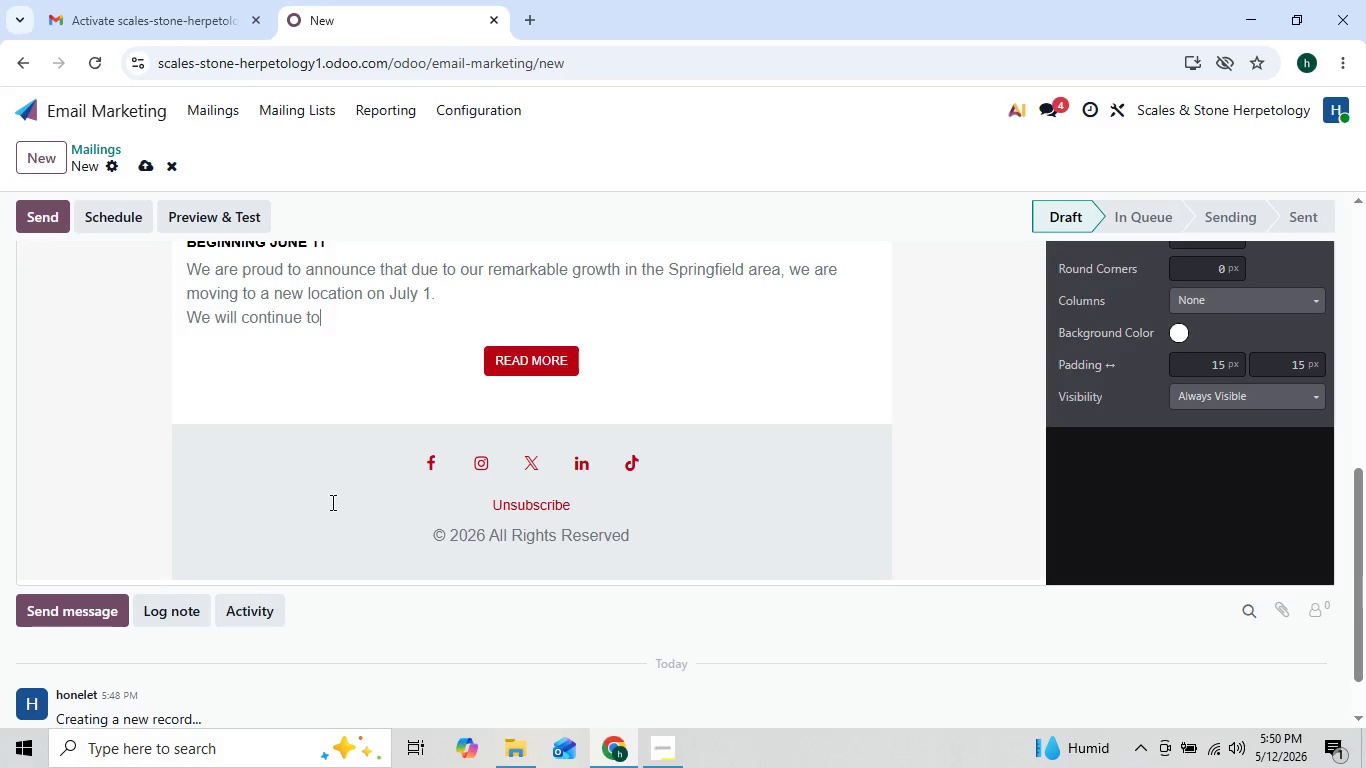 
key(Backspace)
 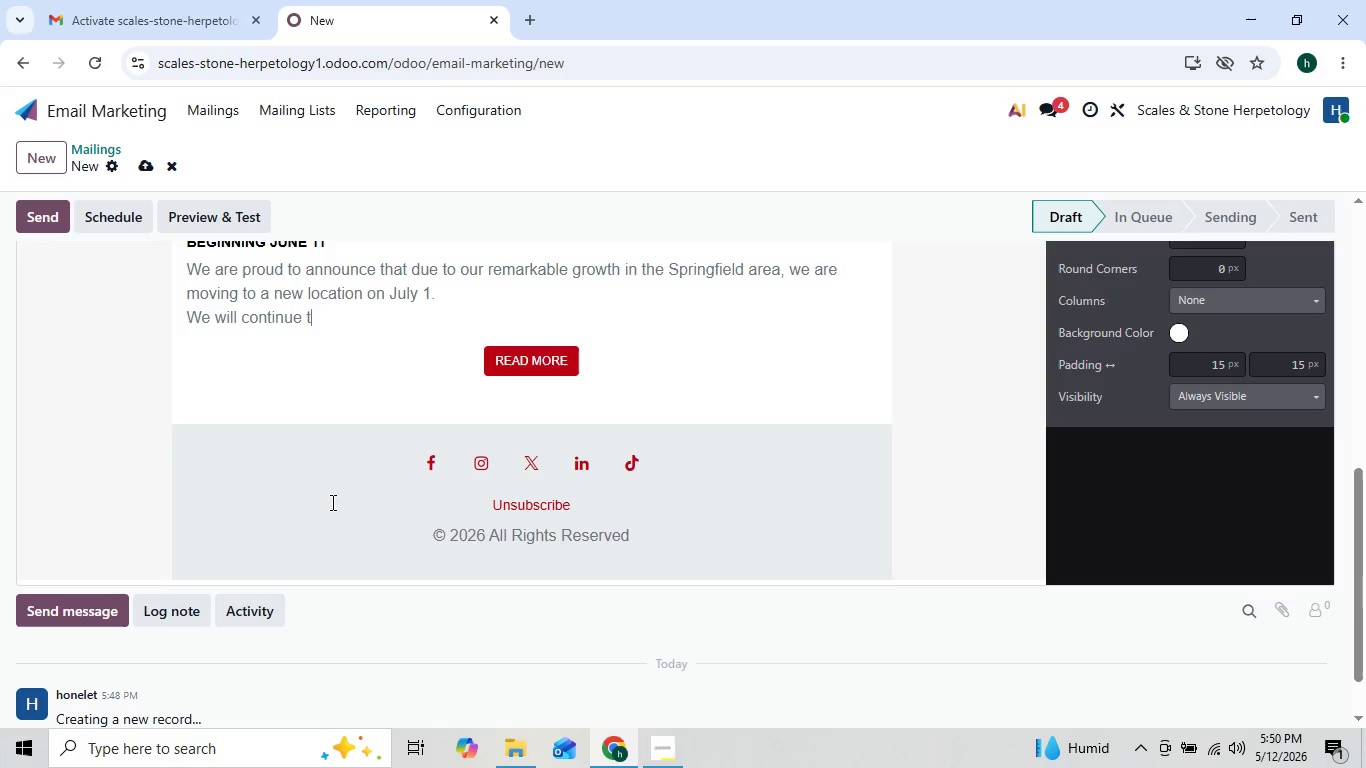 
key(Backspace)
 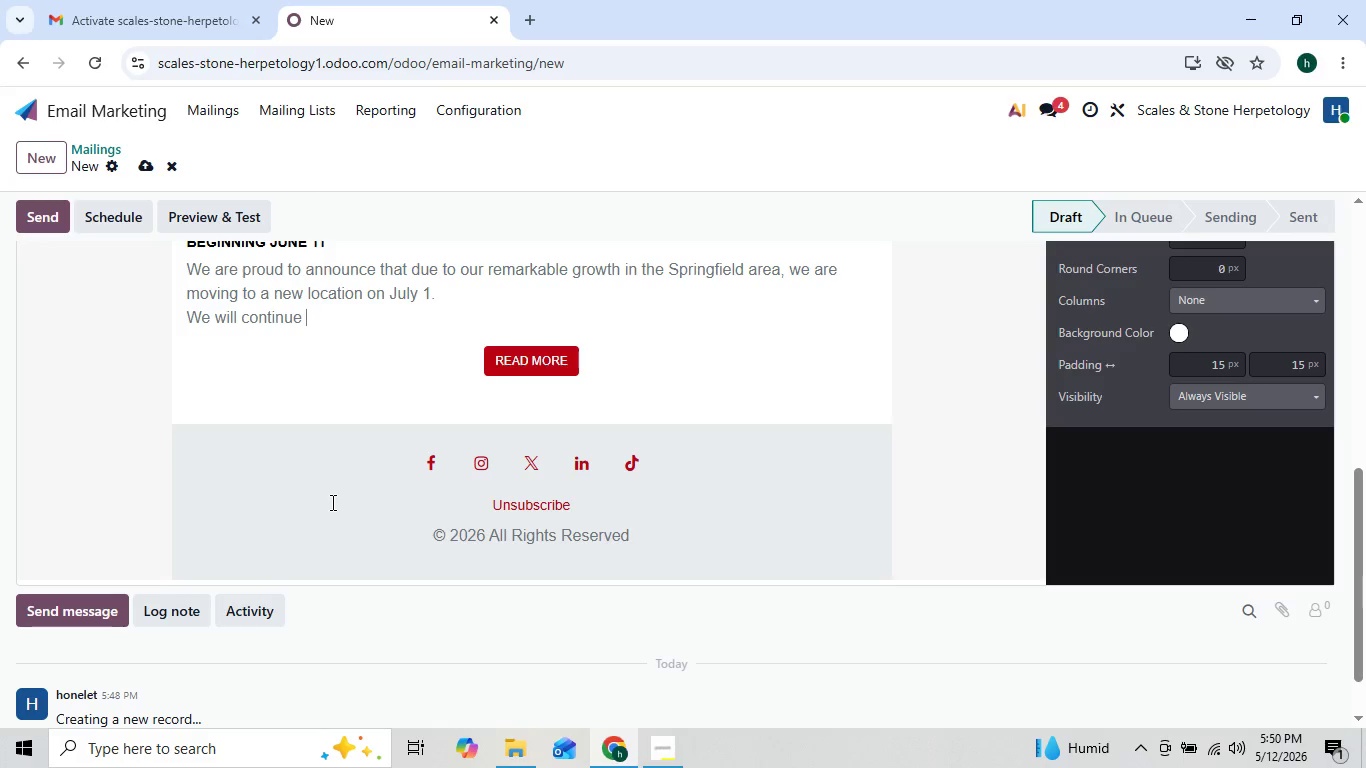 
key(Backspace)
 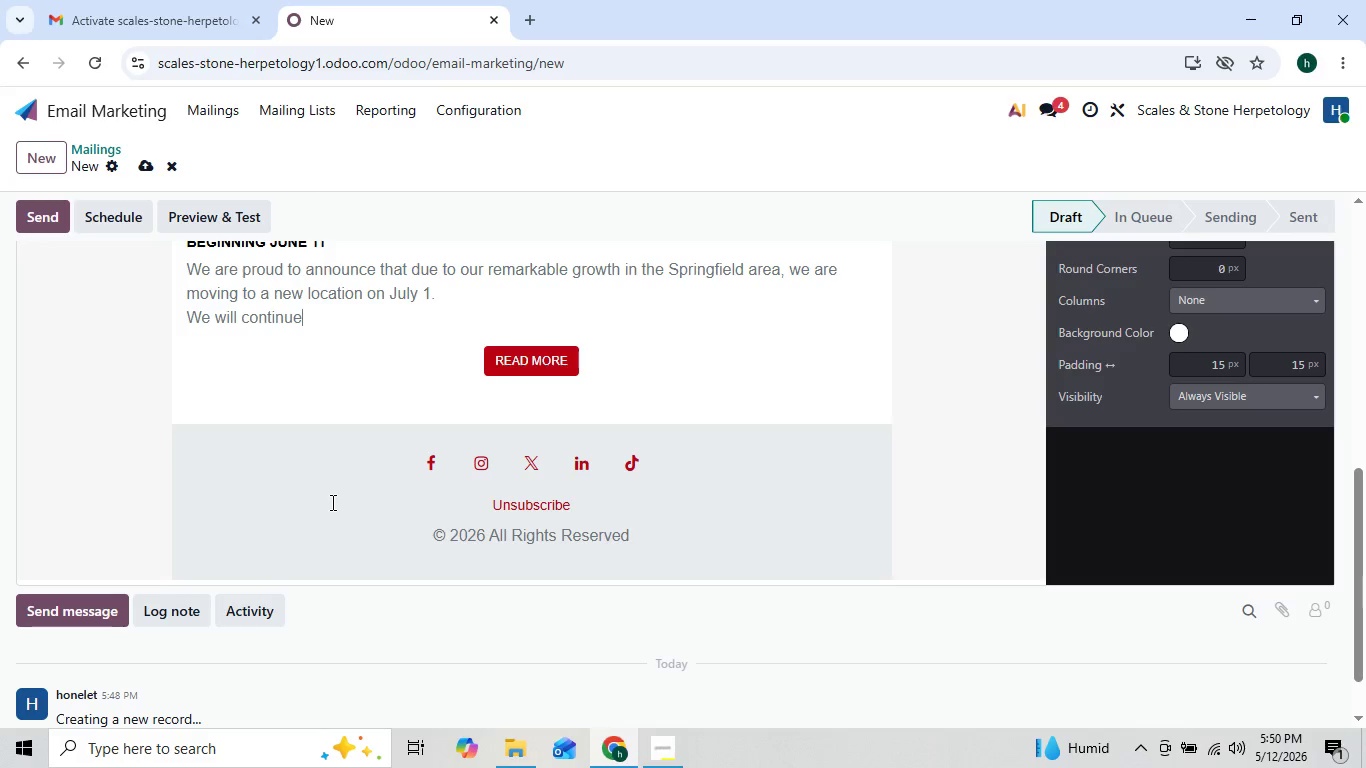 
key(Backspace)
 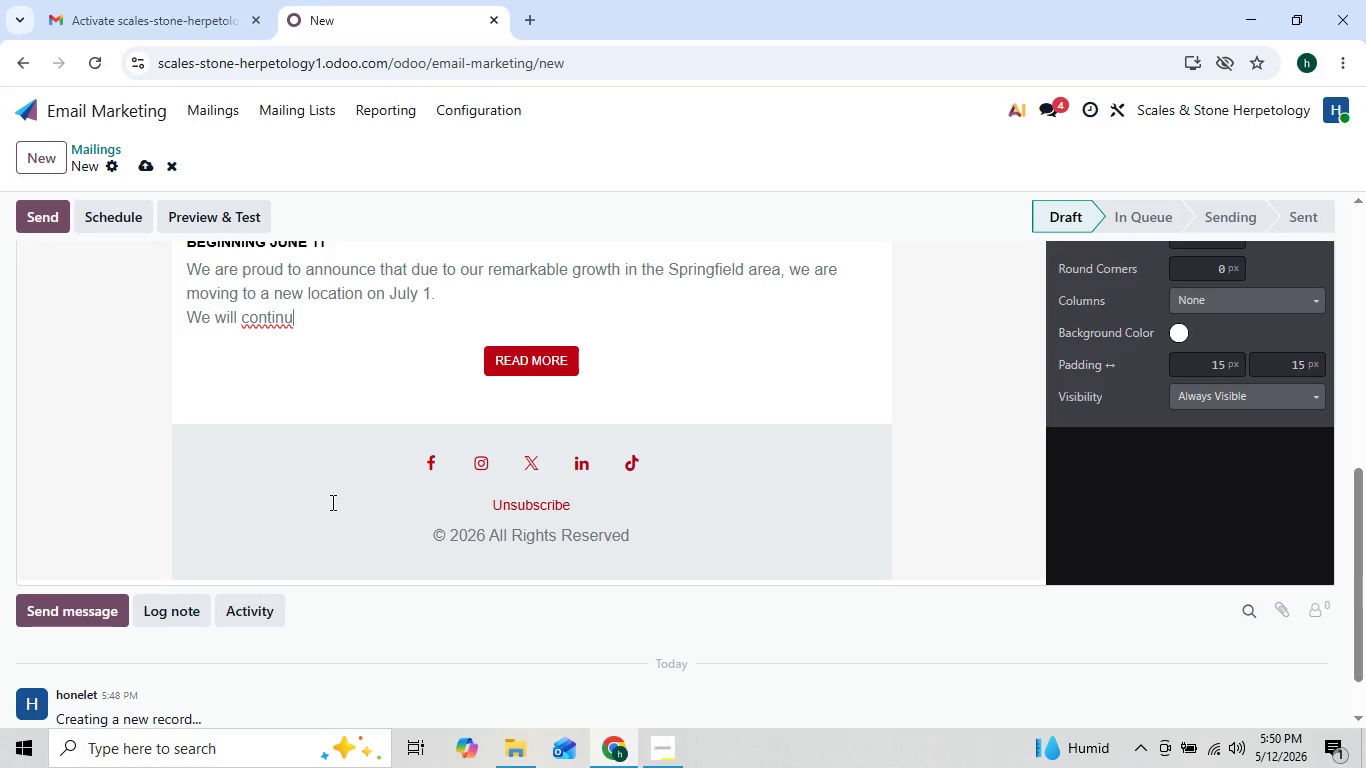 
key(Backspace)
 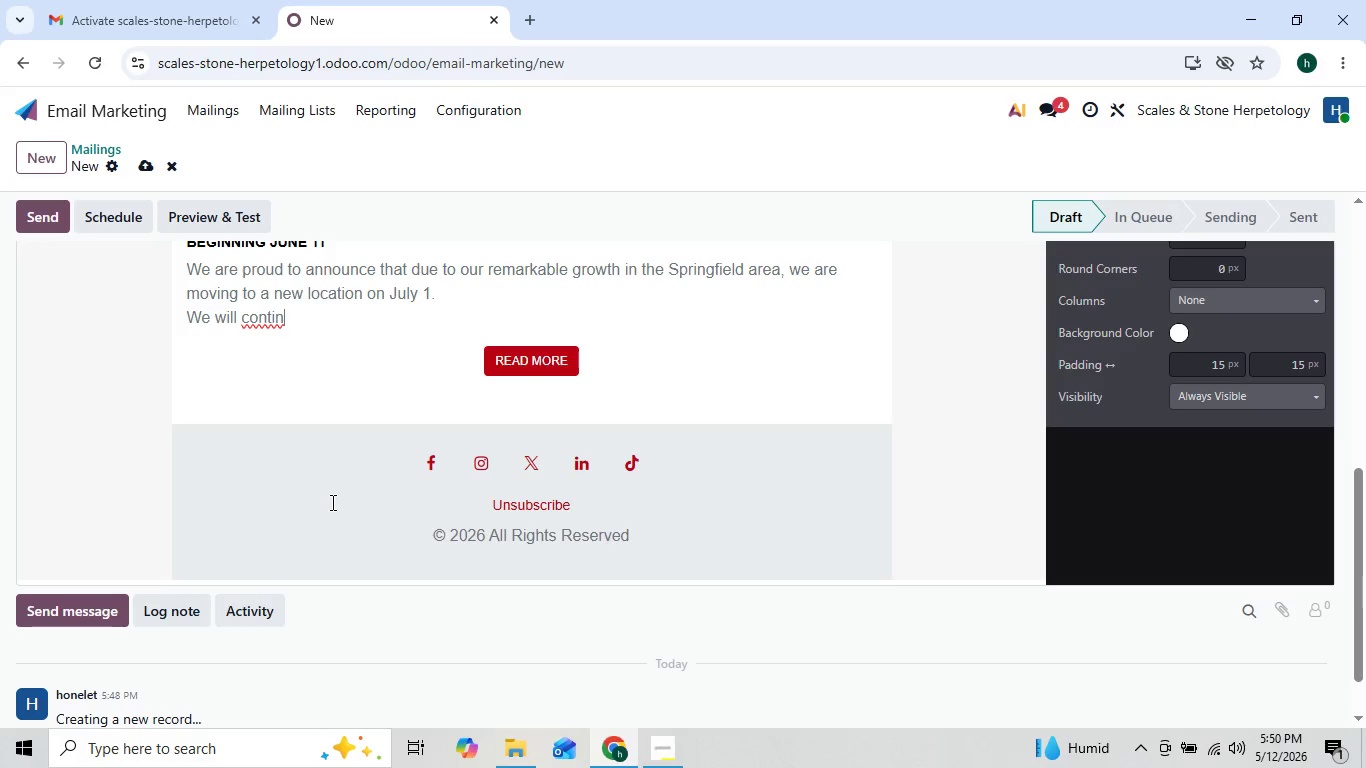 
key(Backspace)
 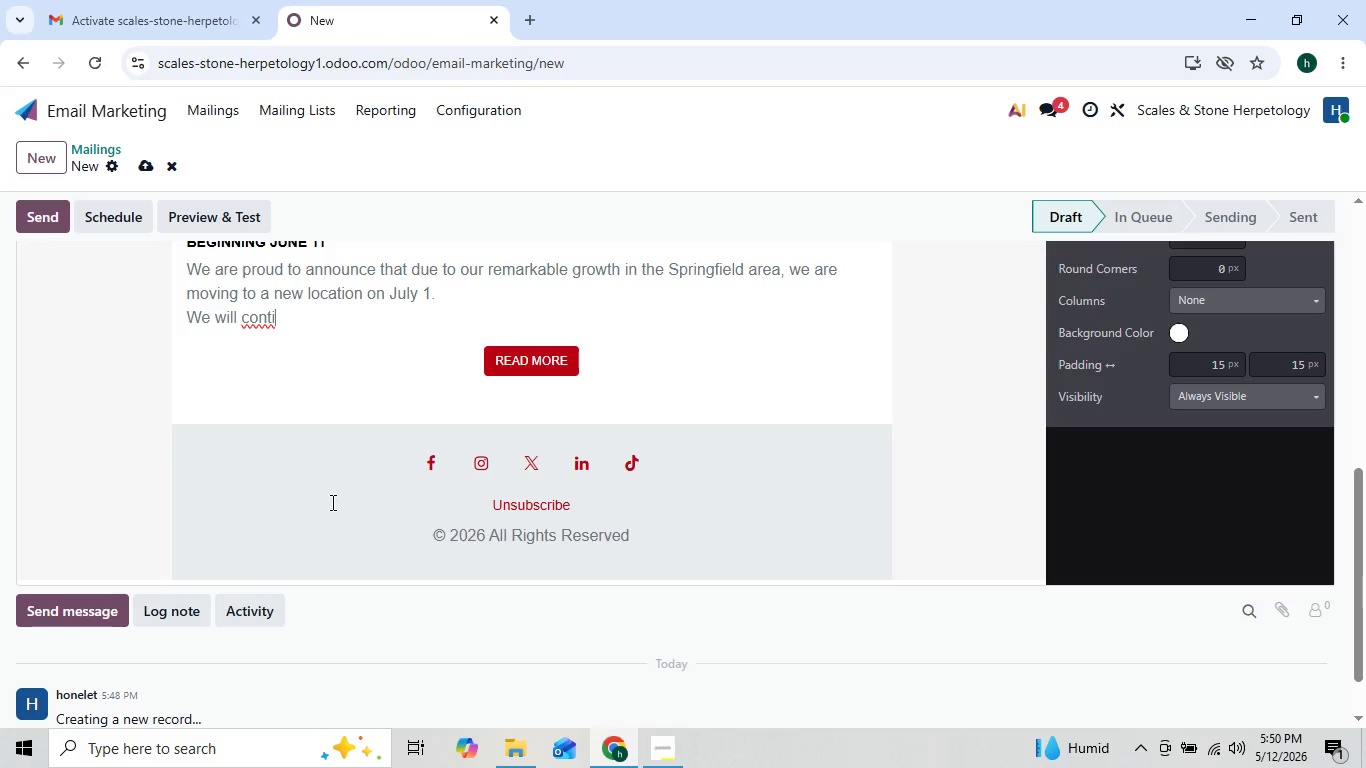 
key(Backspace)
 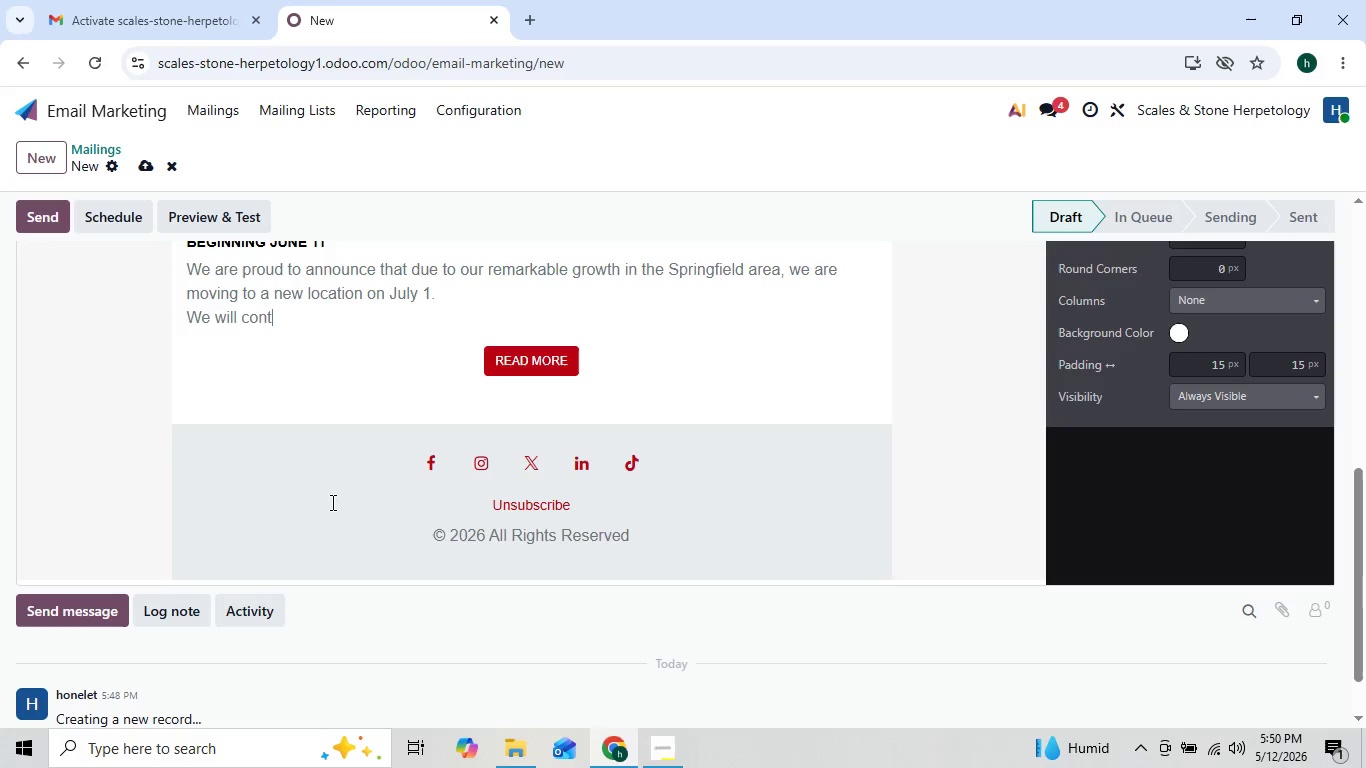 
key(Backspace)
 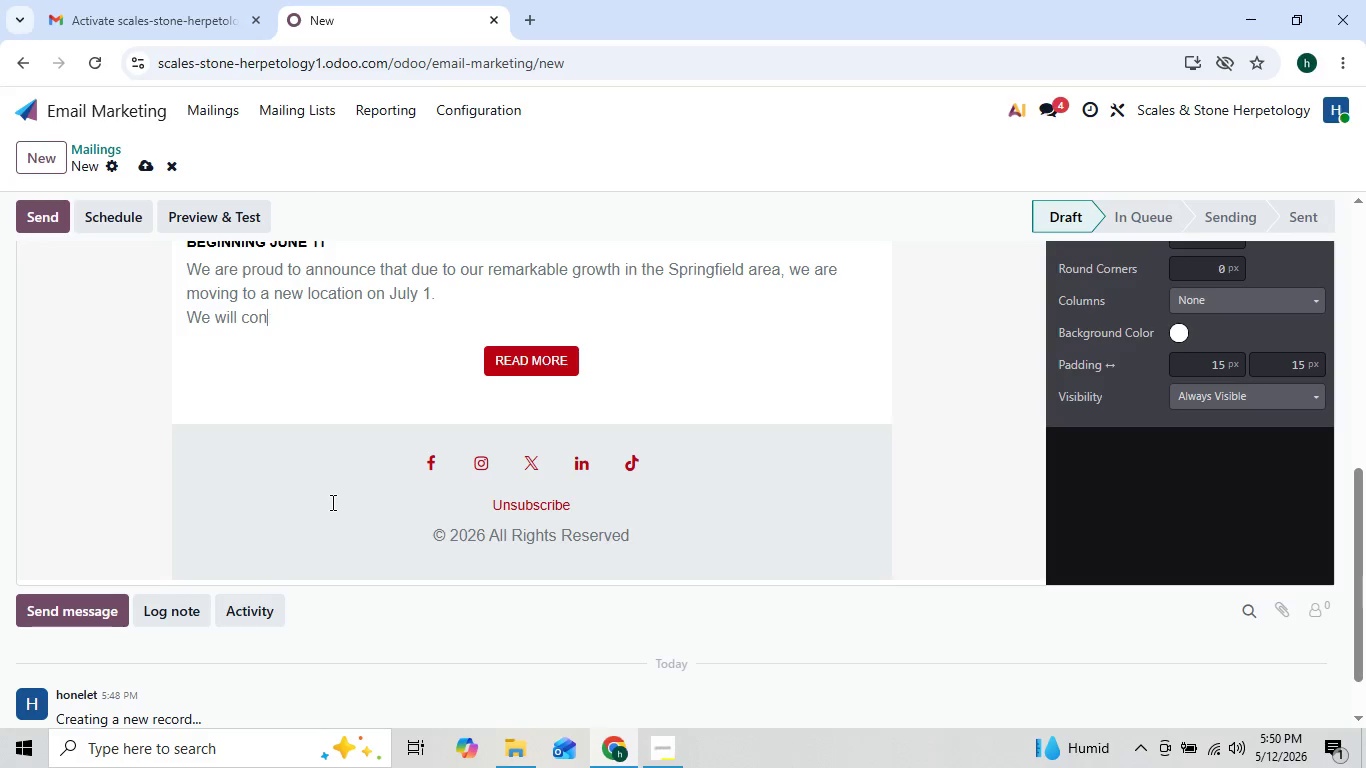 
key(Backspace)
 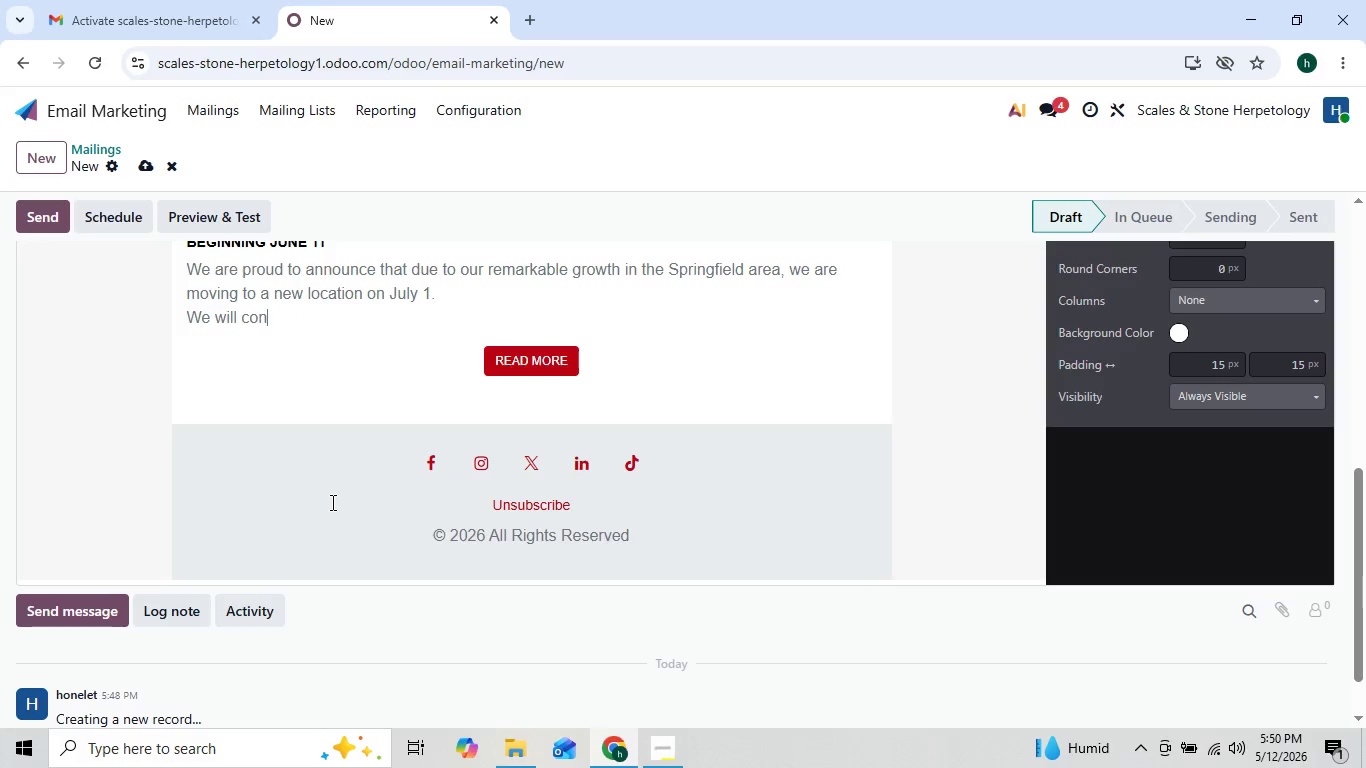 
key(Backspace)
 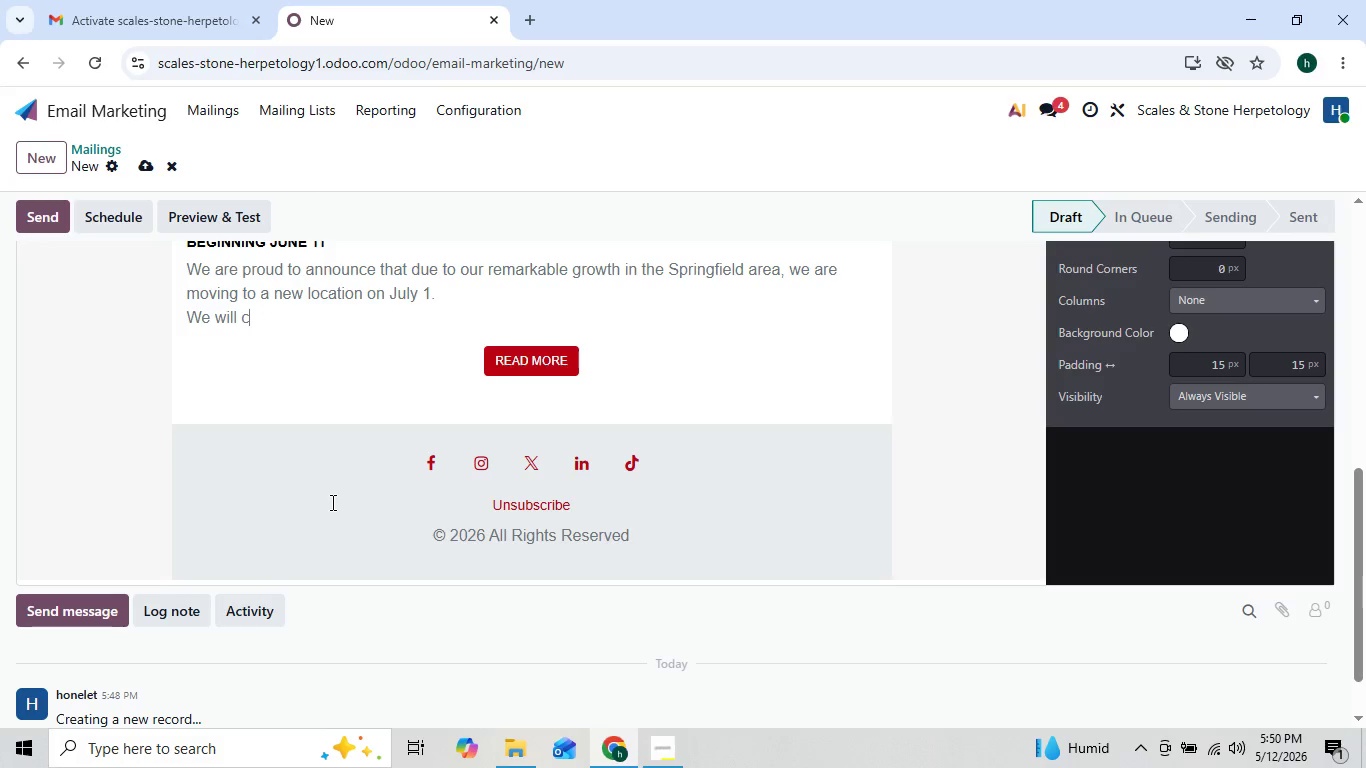 
key(Backspace)
 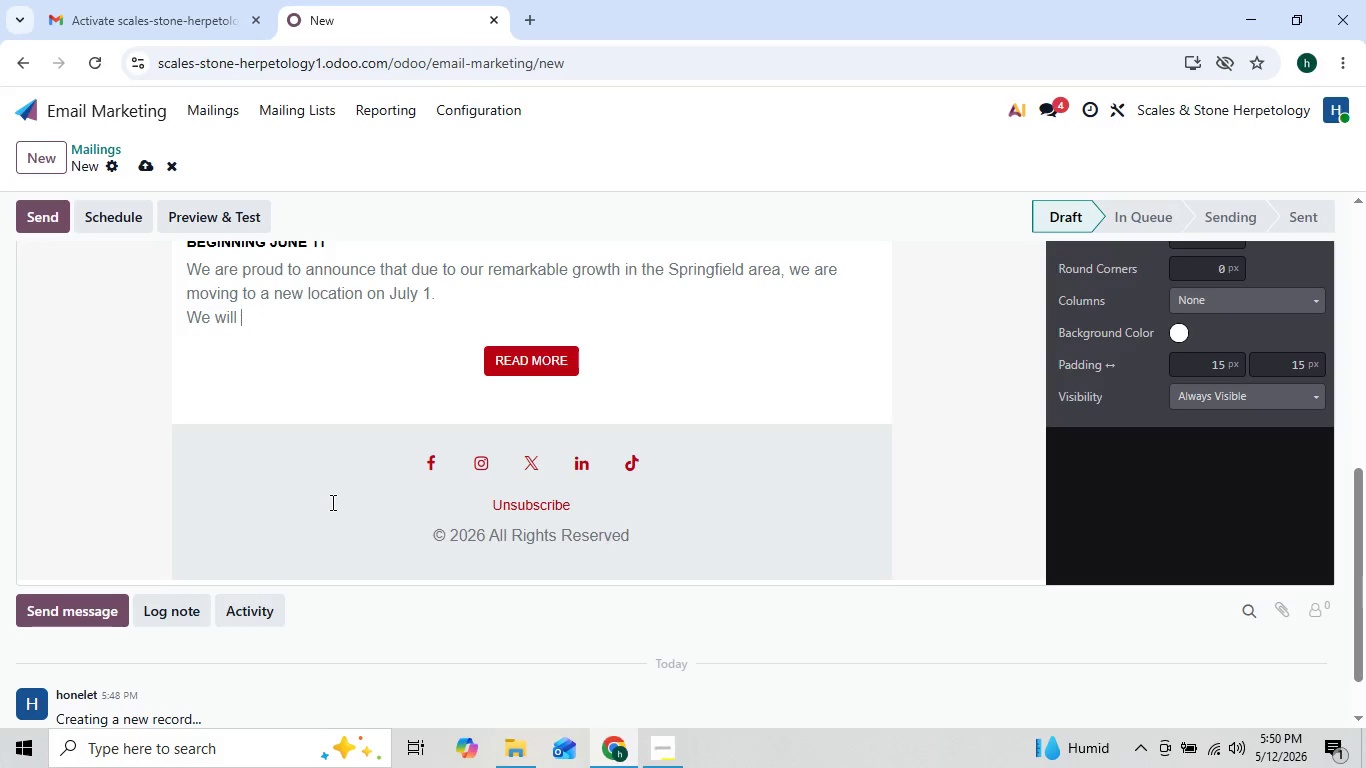 
key(Backspace)
 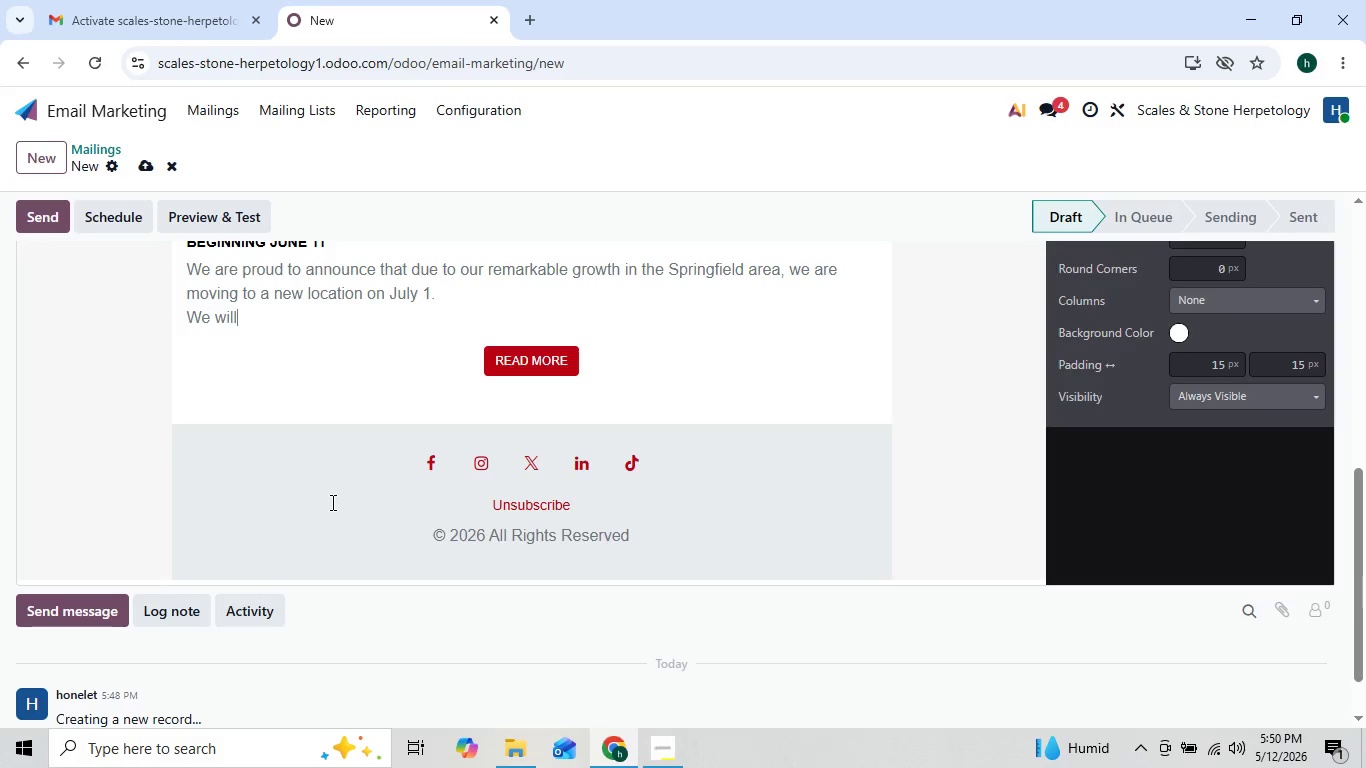 
key(Backspace)
 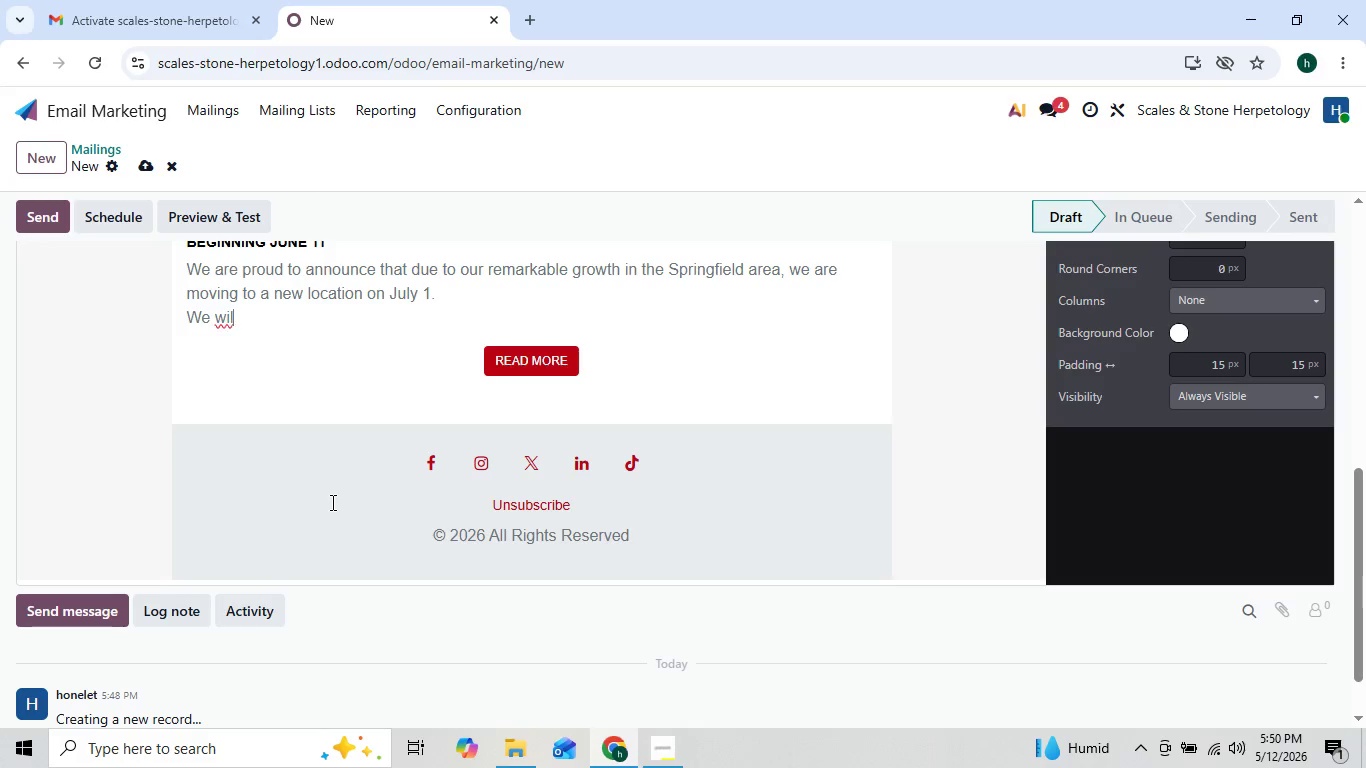 
key(Backspace)
 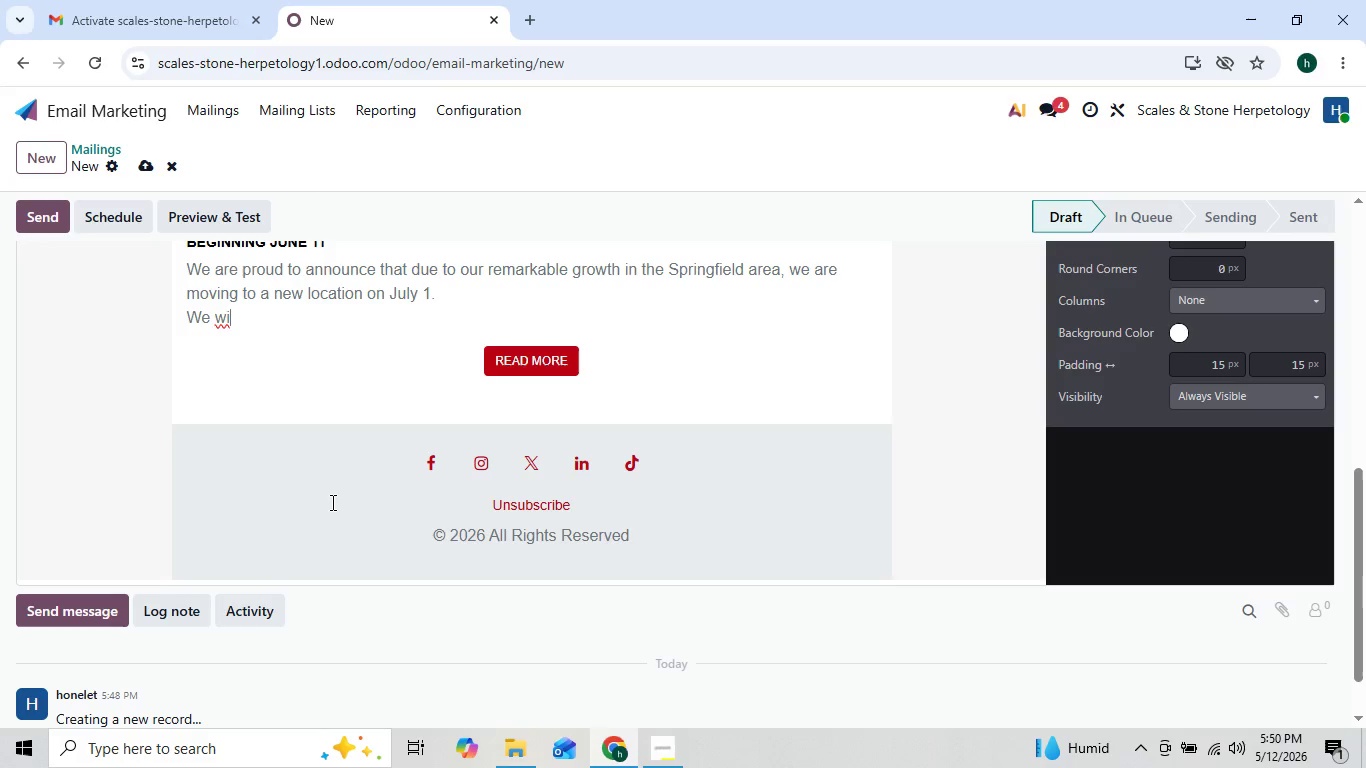 
key(Backspace)
 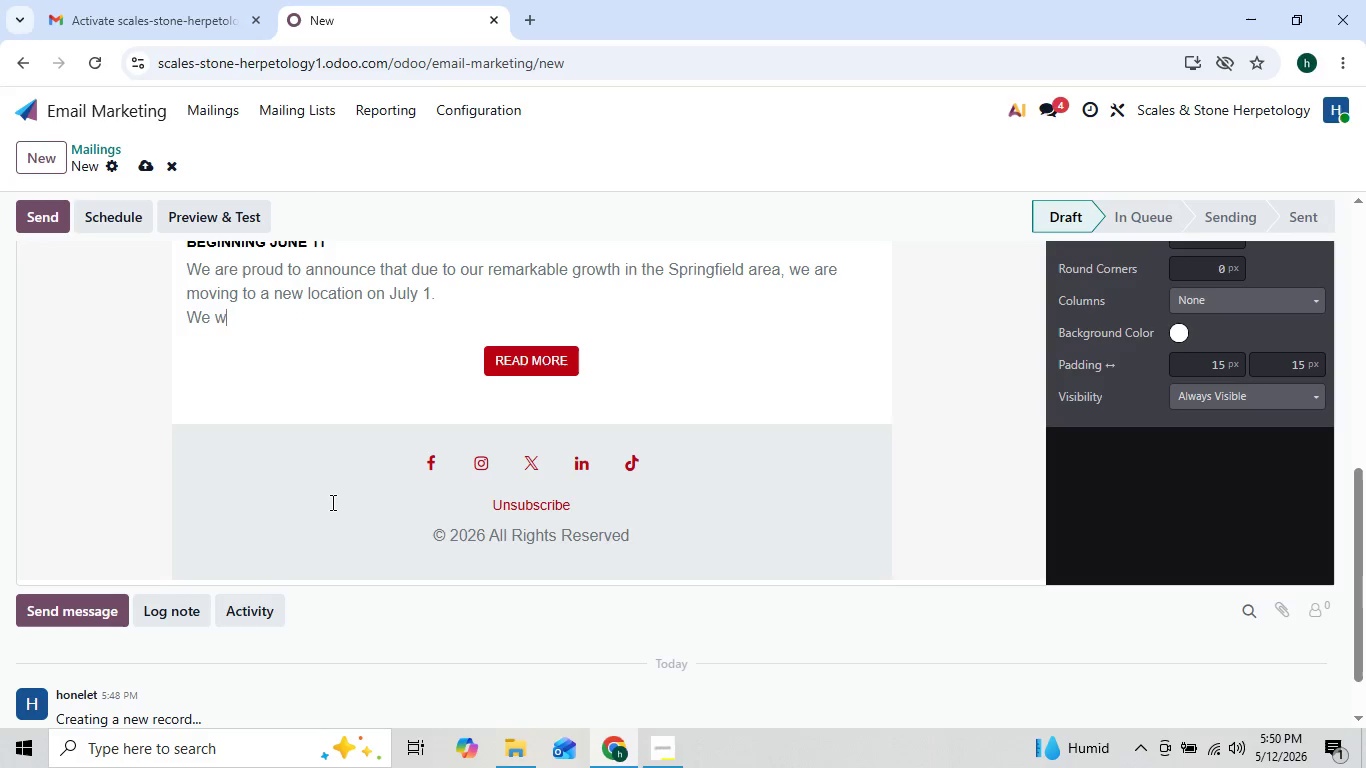 
key(Backspace)
 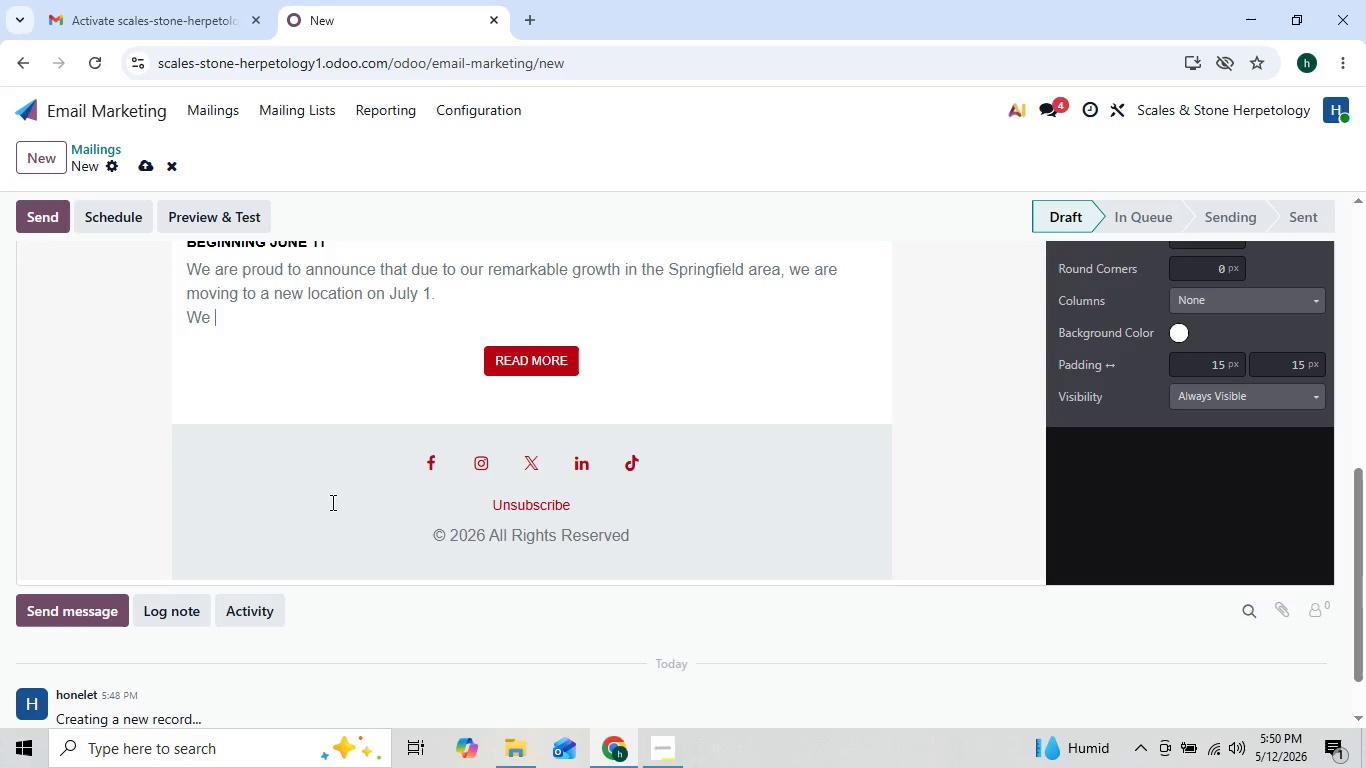 
key(Backspace)
 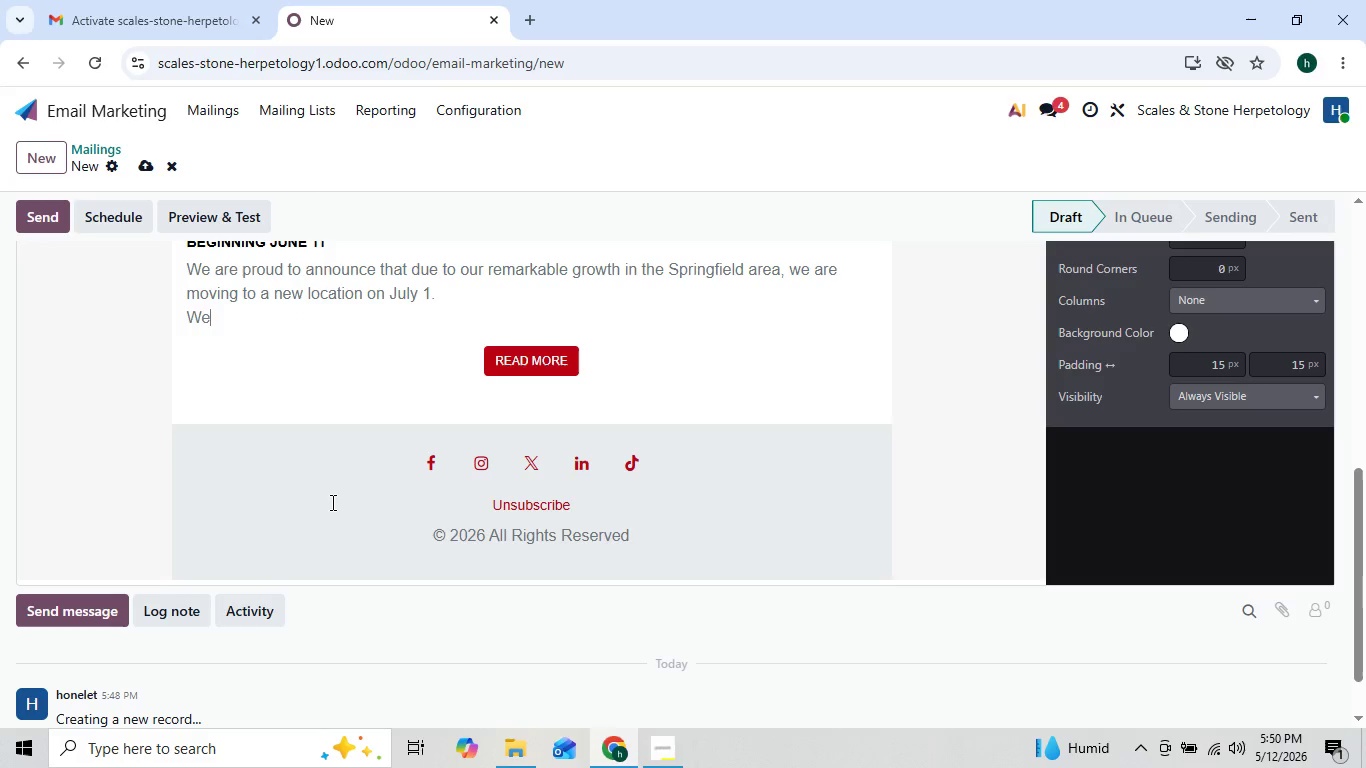 
key(Backspace)
 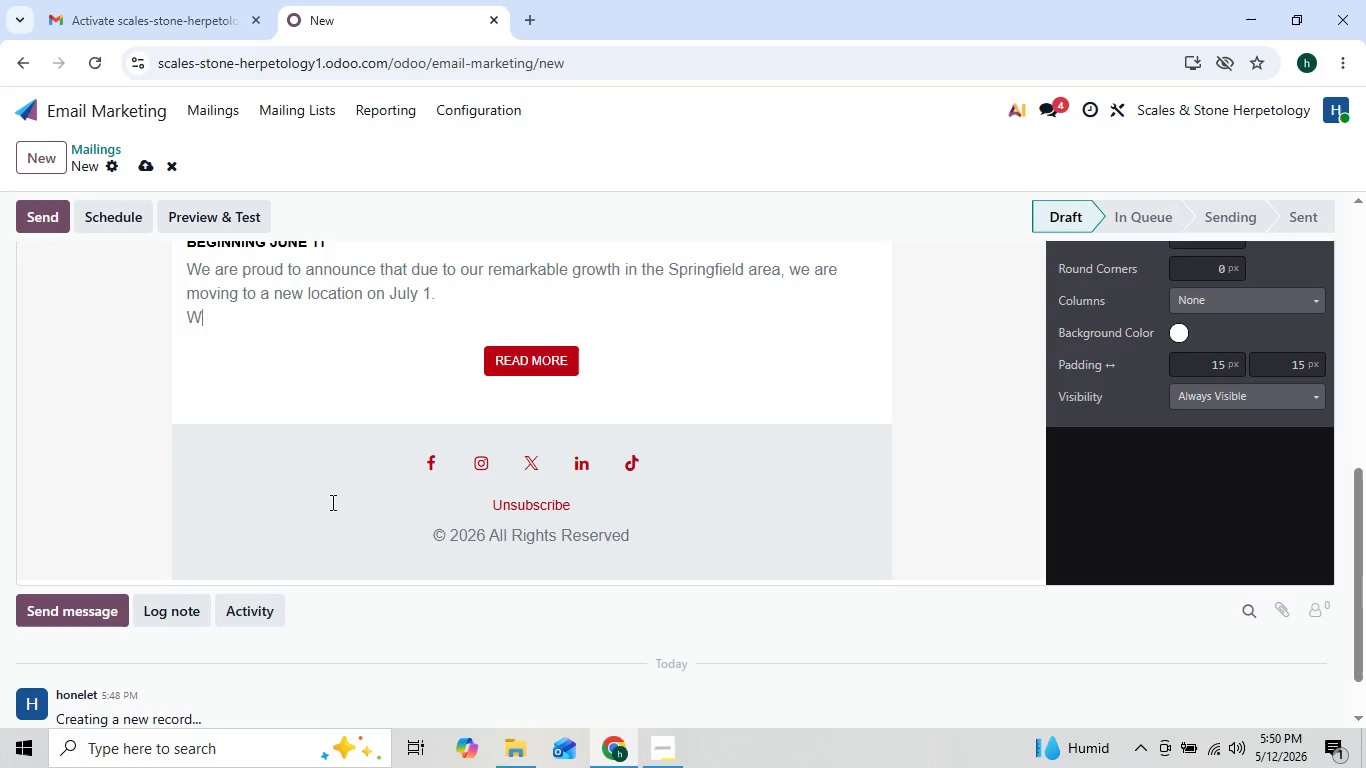 
key(Backspace)
 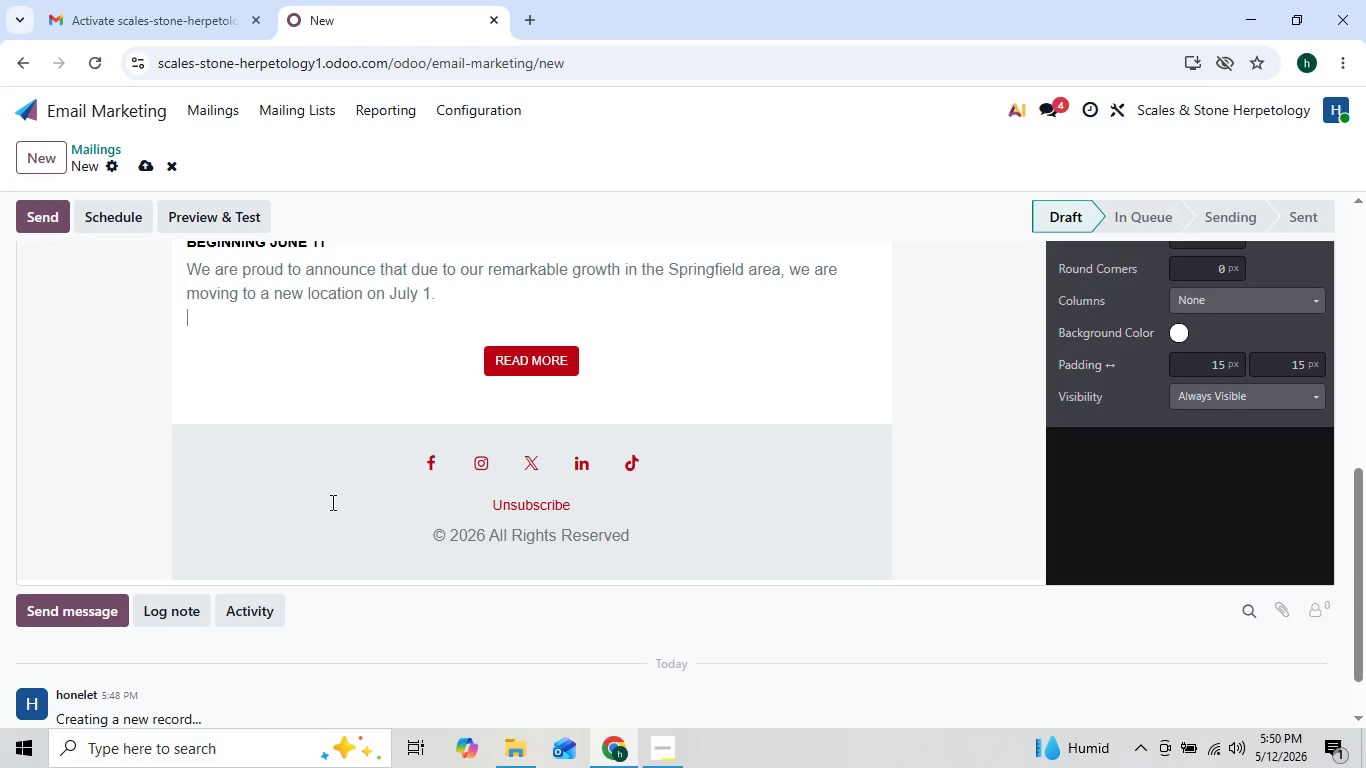 
key(Backspace)
 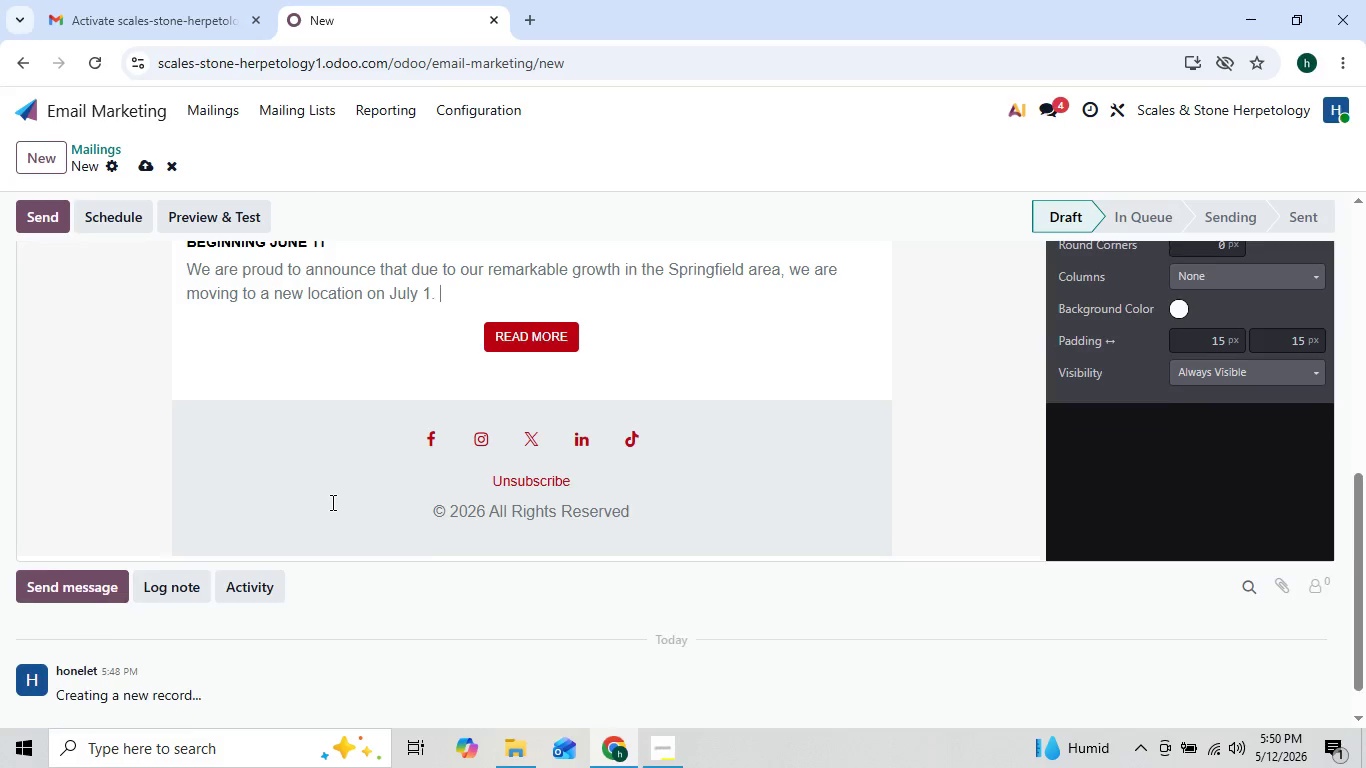 
key(Backspace)
 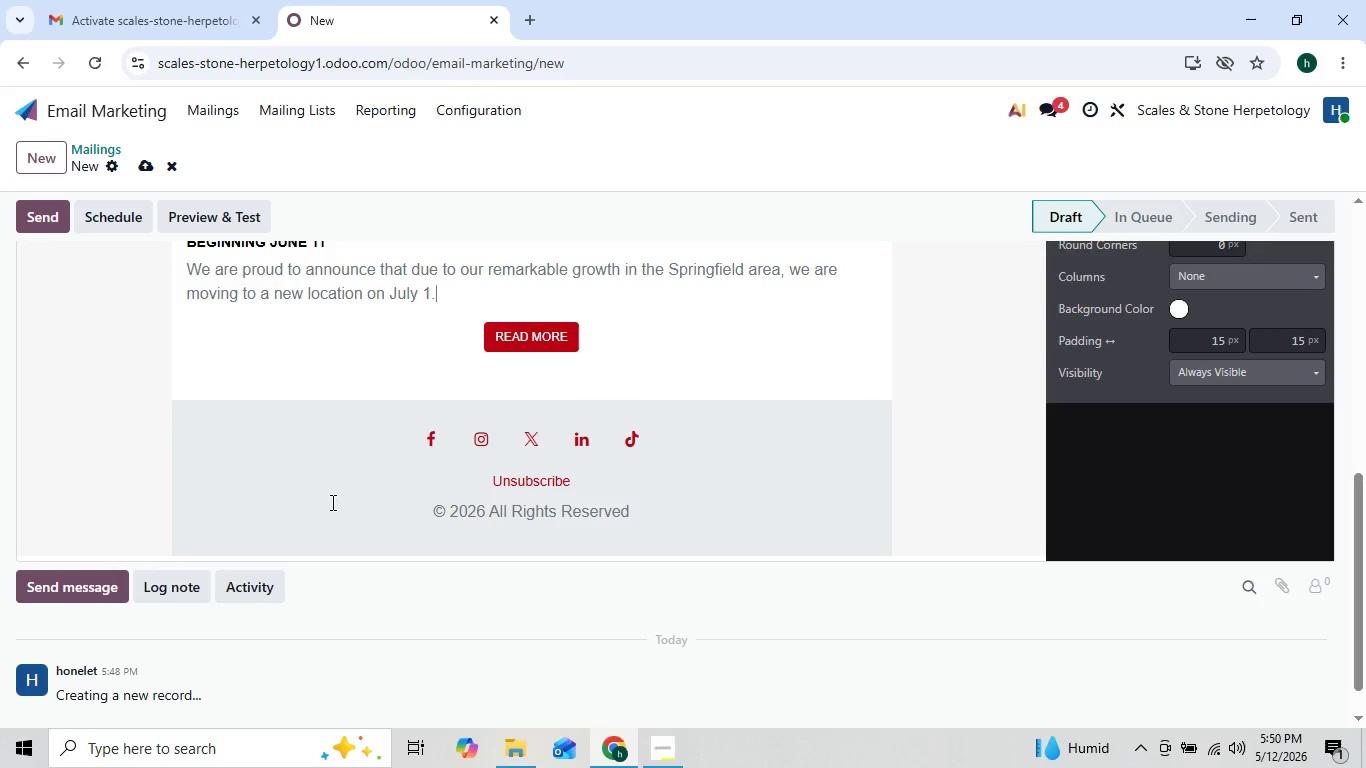 
key(Backspace)
 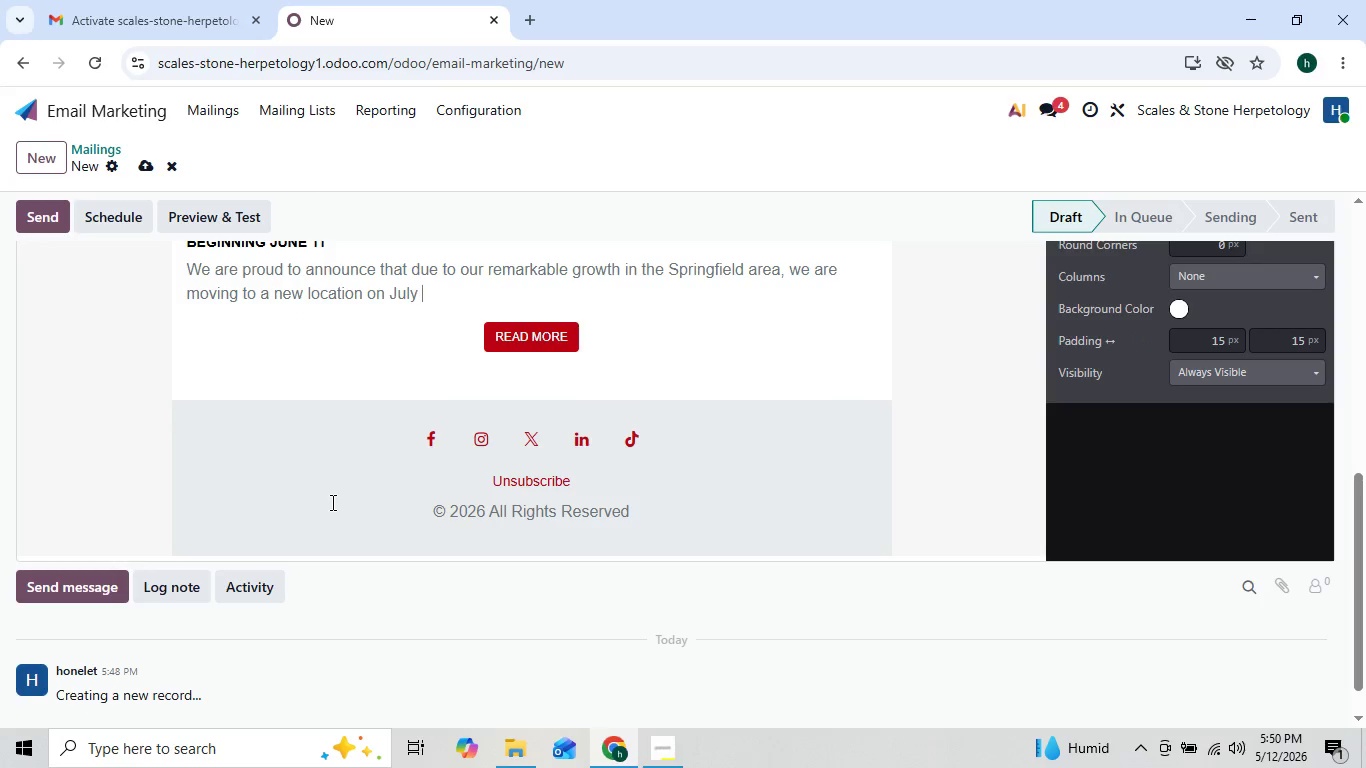 
hold_key(key=Backspace, duration=1.16)
 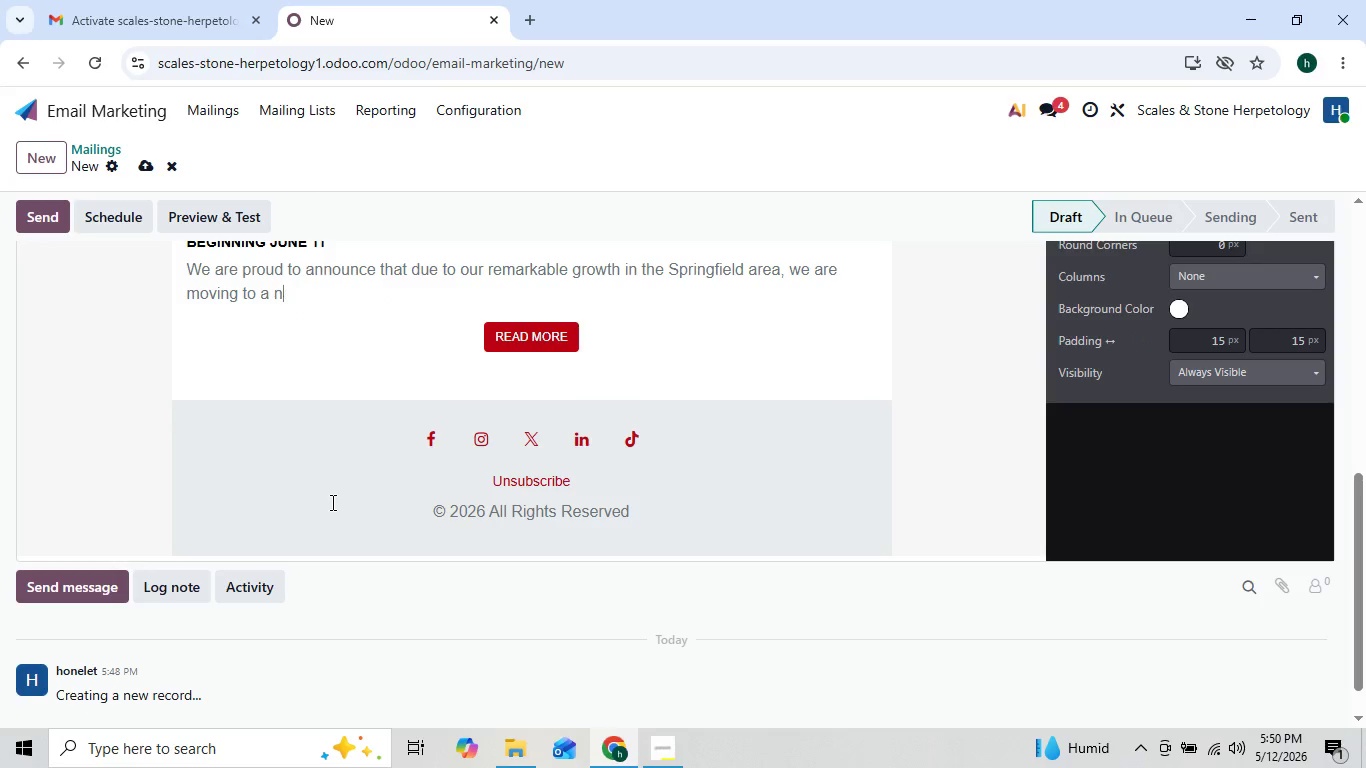 
key(Backspace)
 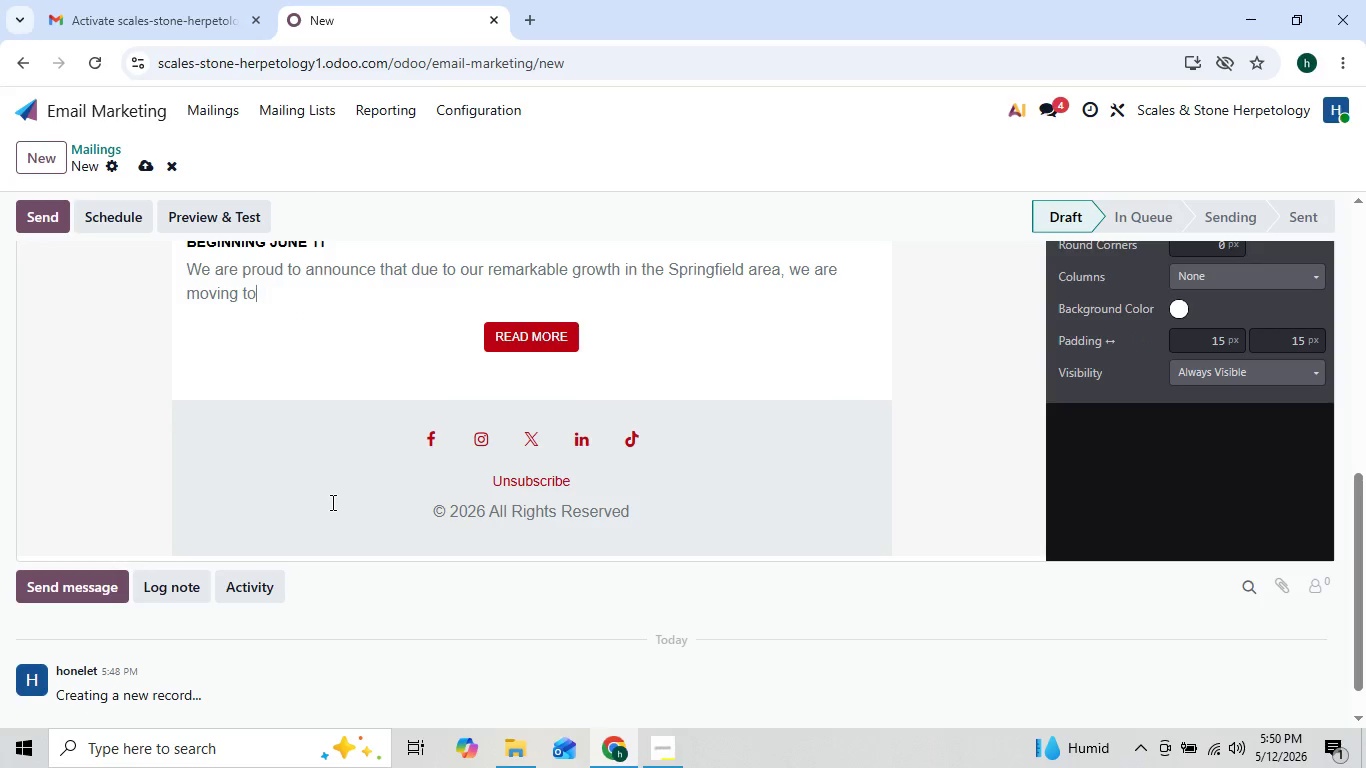 
key(Backspace)
 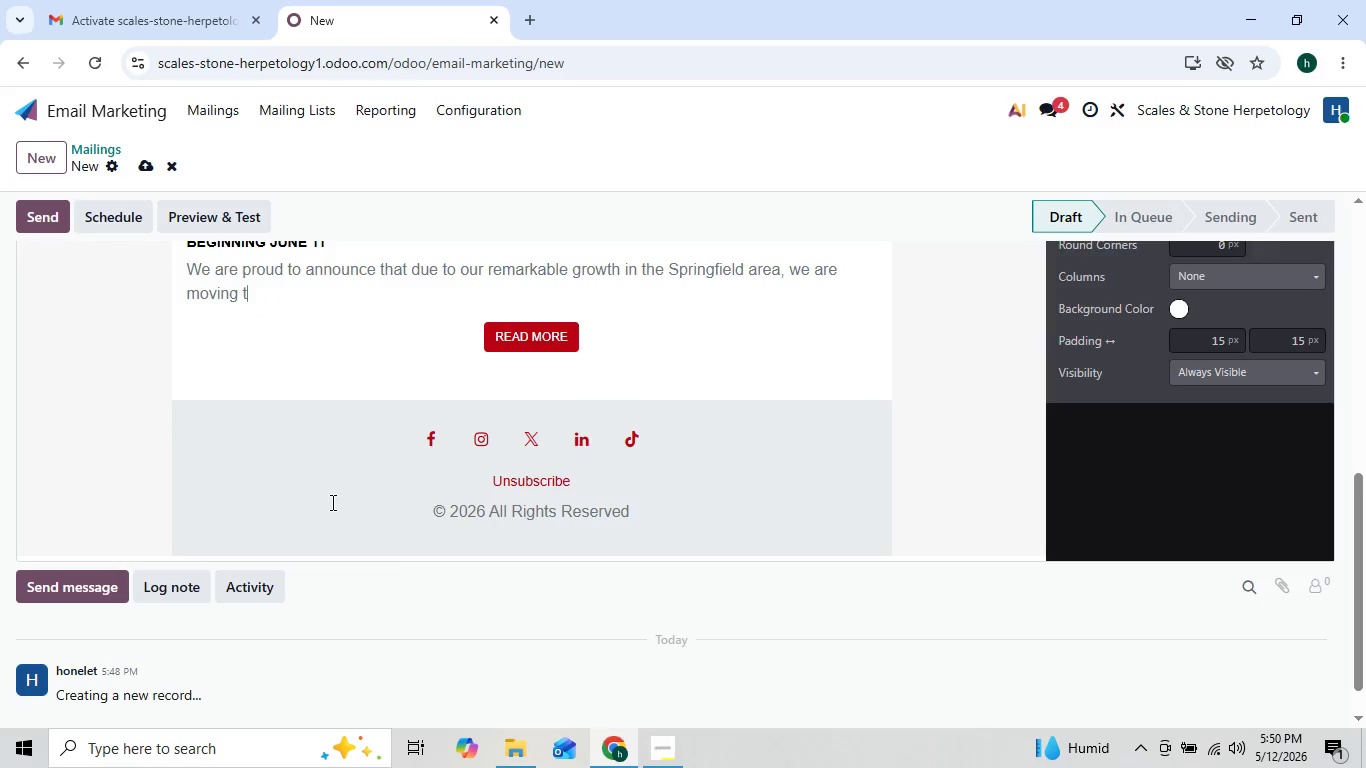 
key(Backspace)
 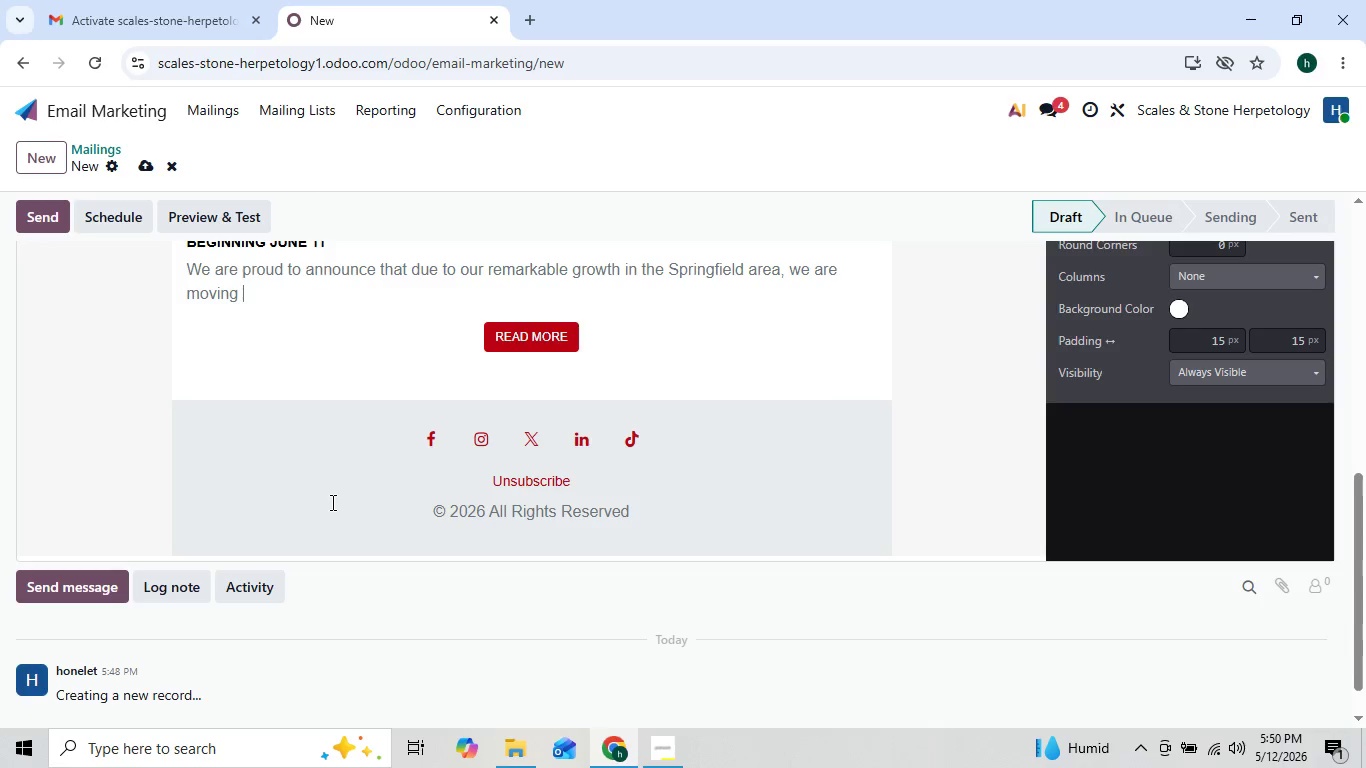 
key(Backspace)
 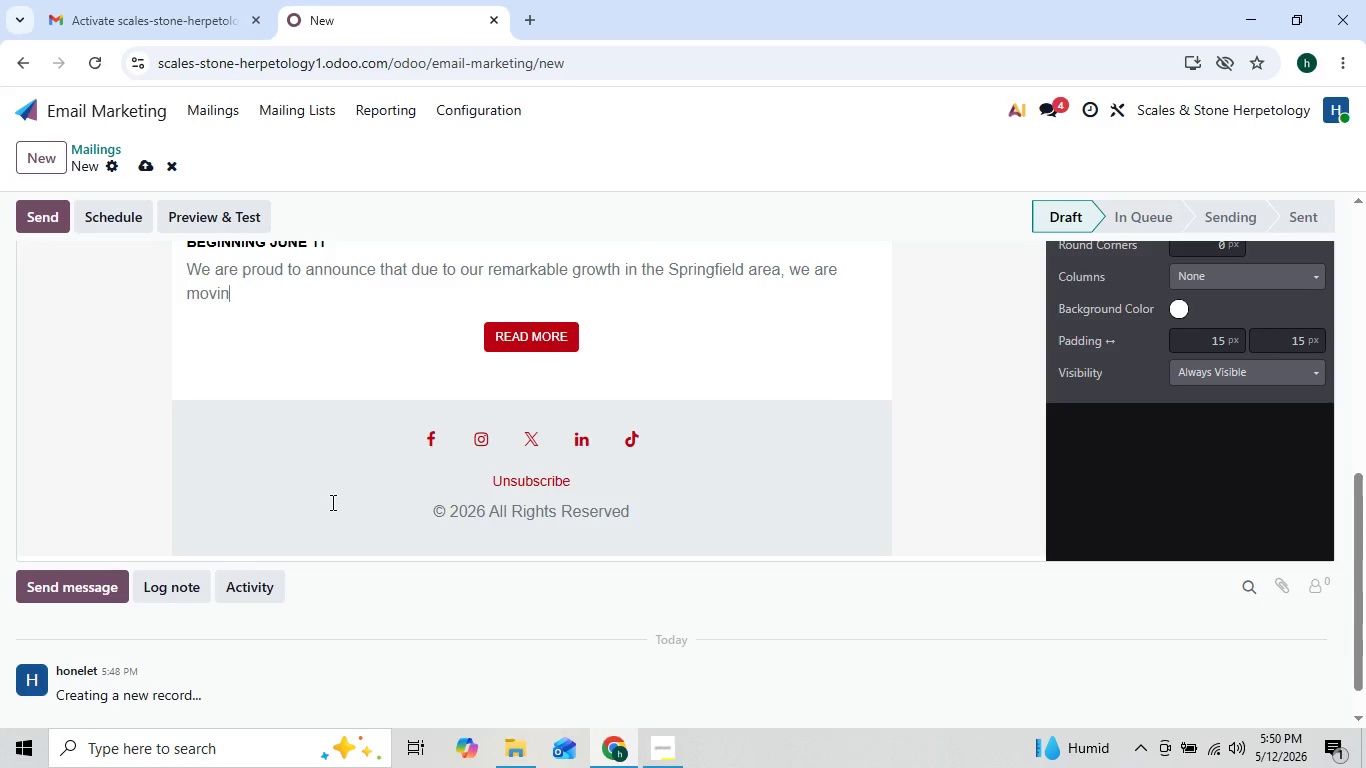 
key(Backspace)
 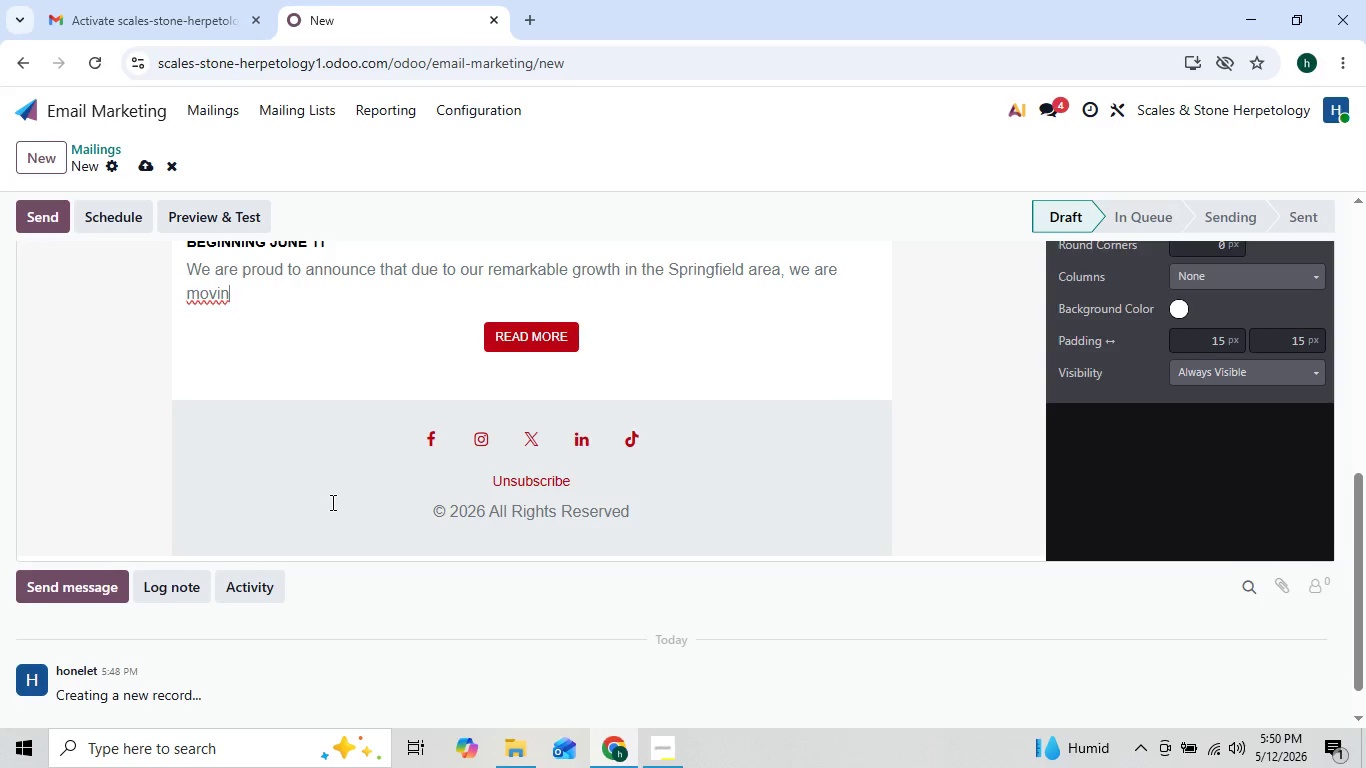 
key(Backspace)
 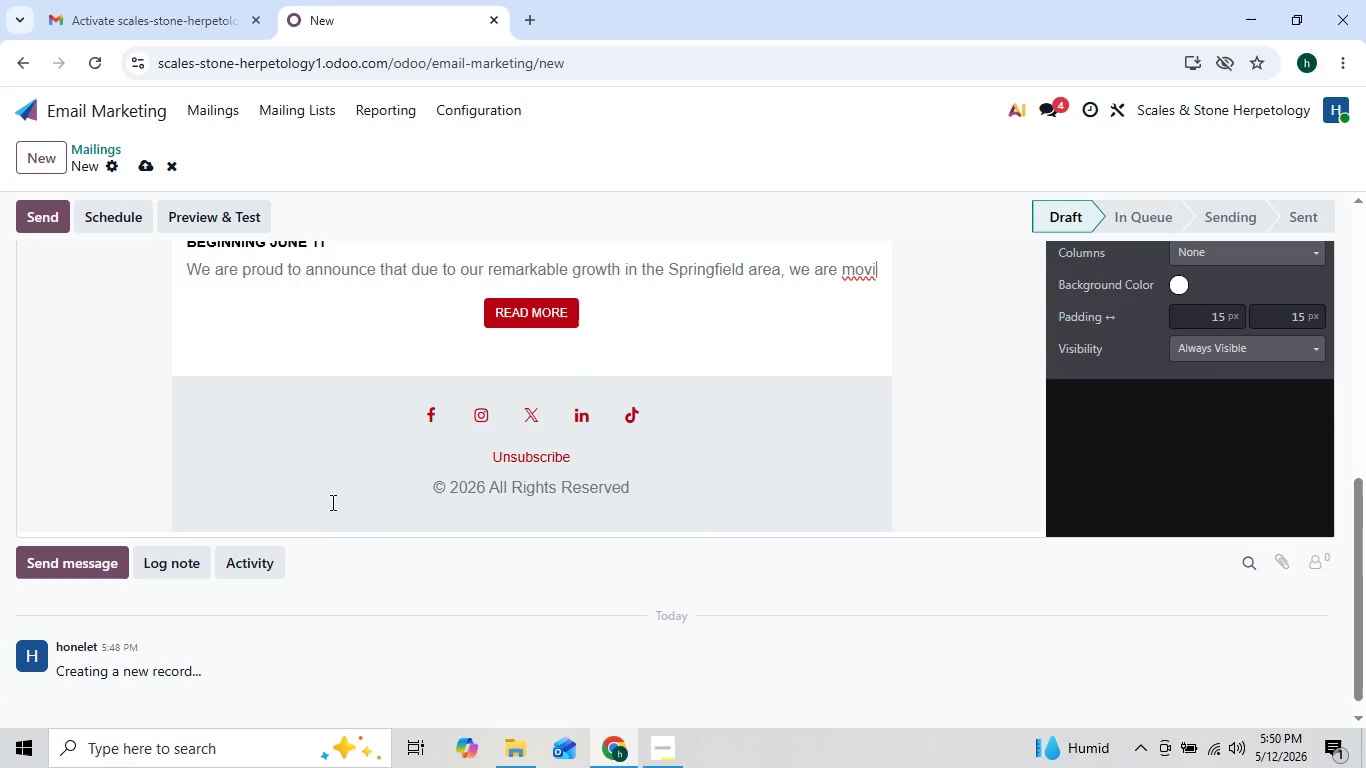 
key(Backspace)
 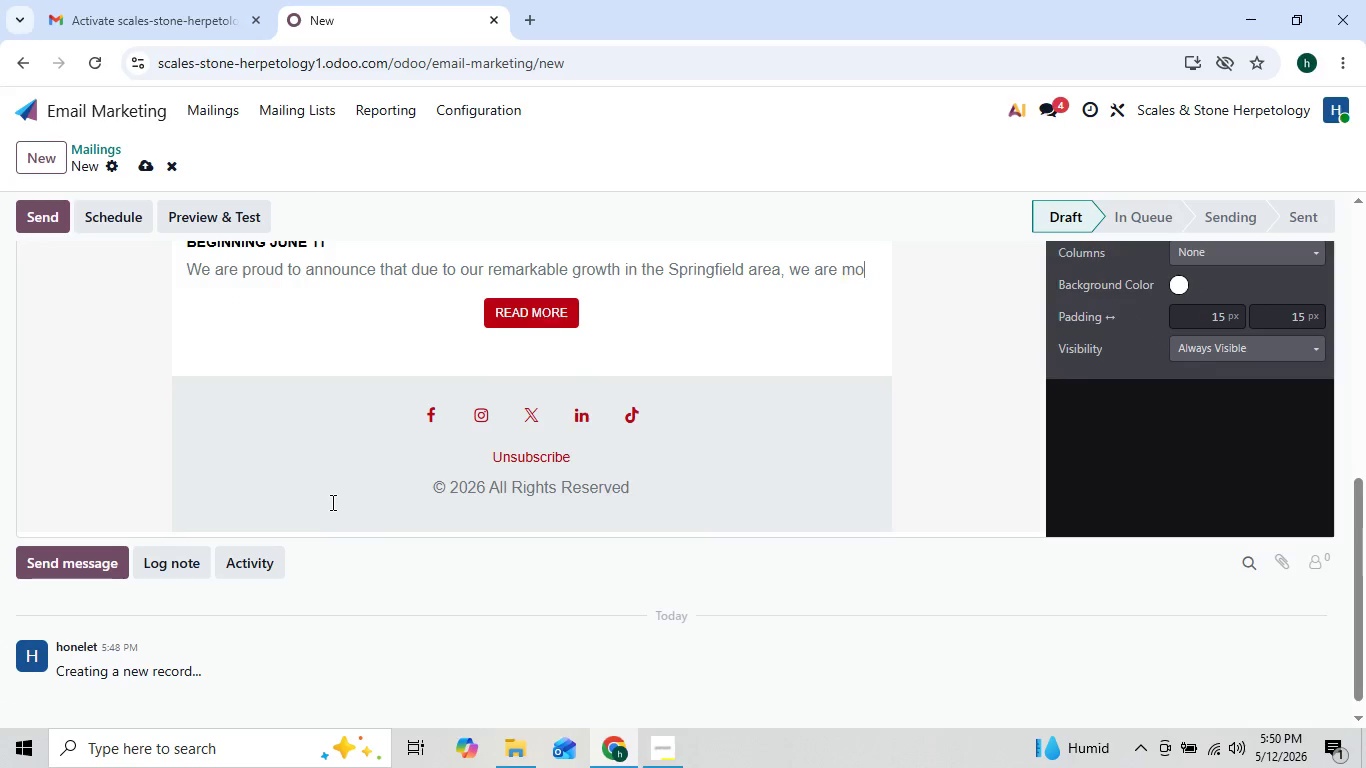 
key(Backspace)
 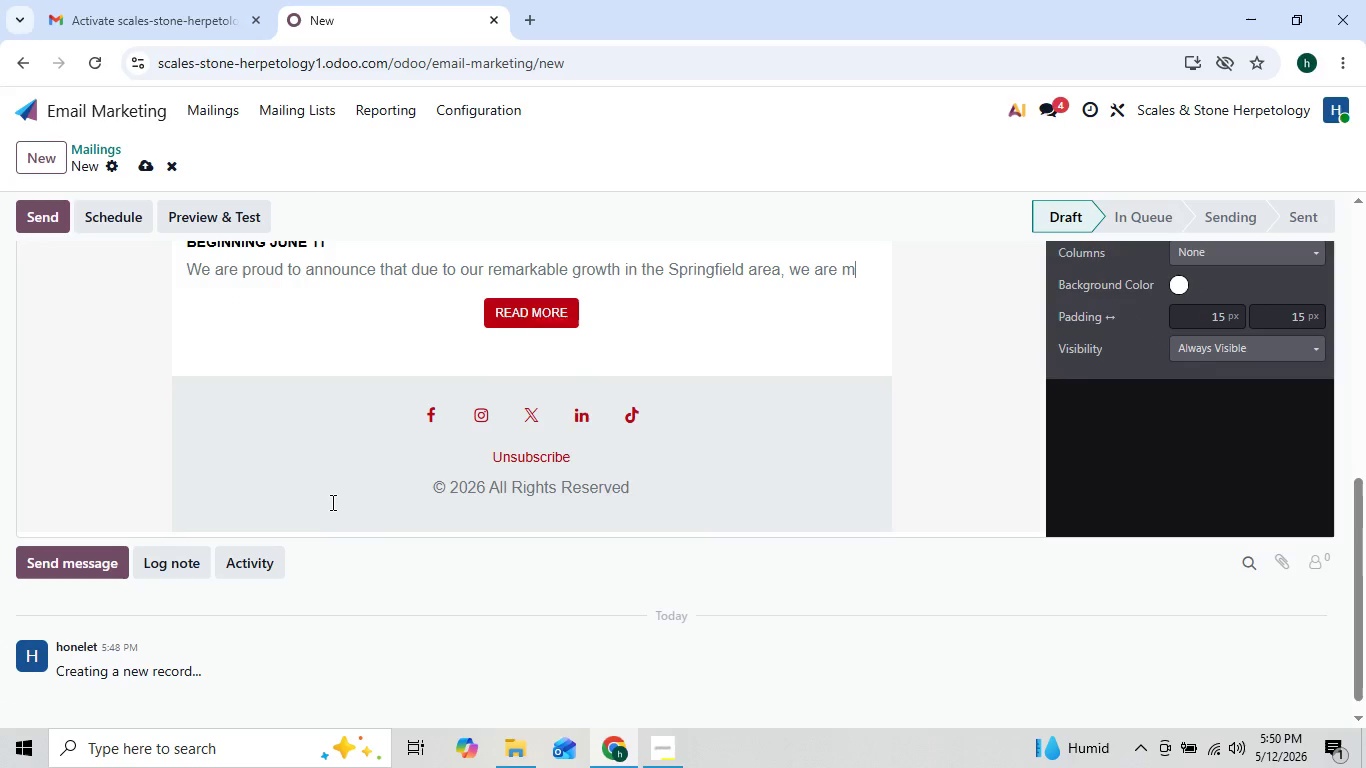 
key(Backspace)
 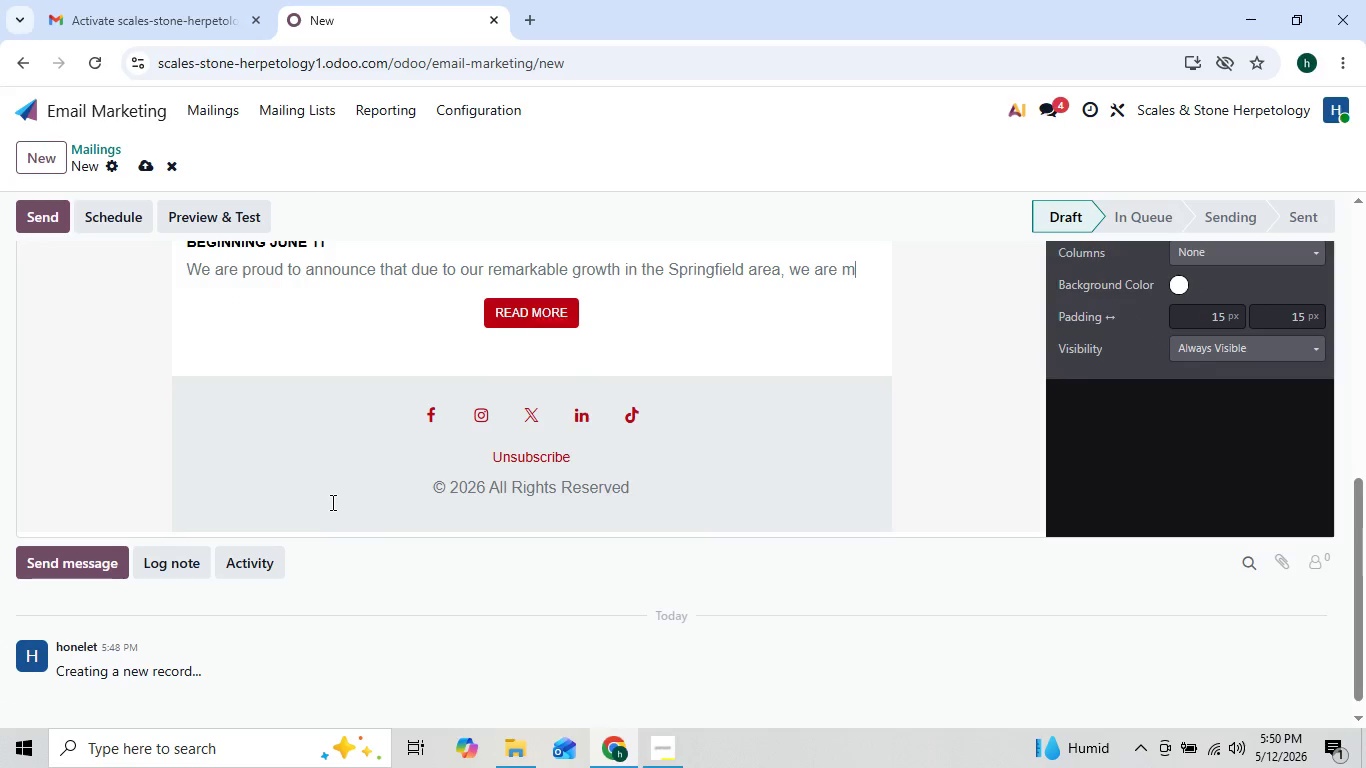 
key(Backspace)
 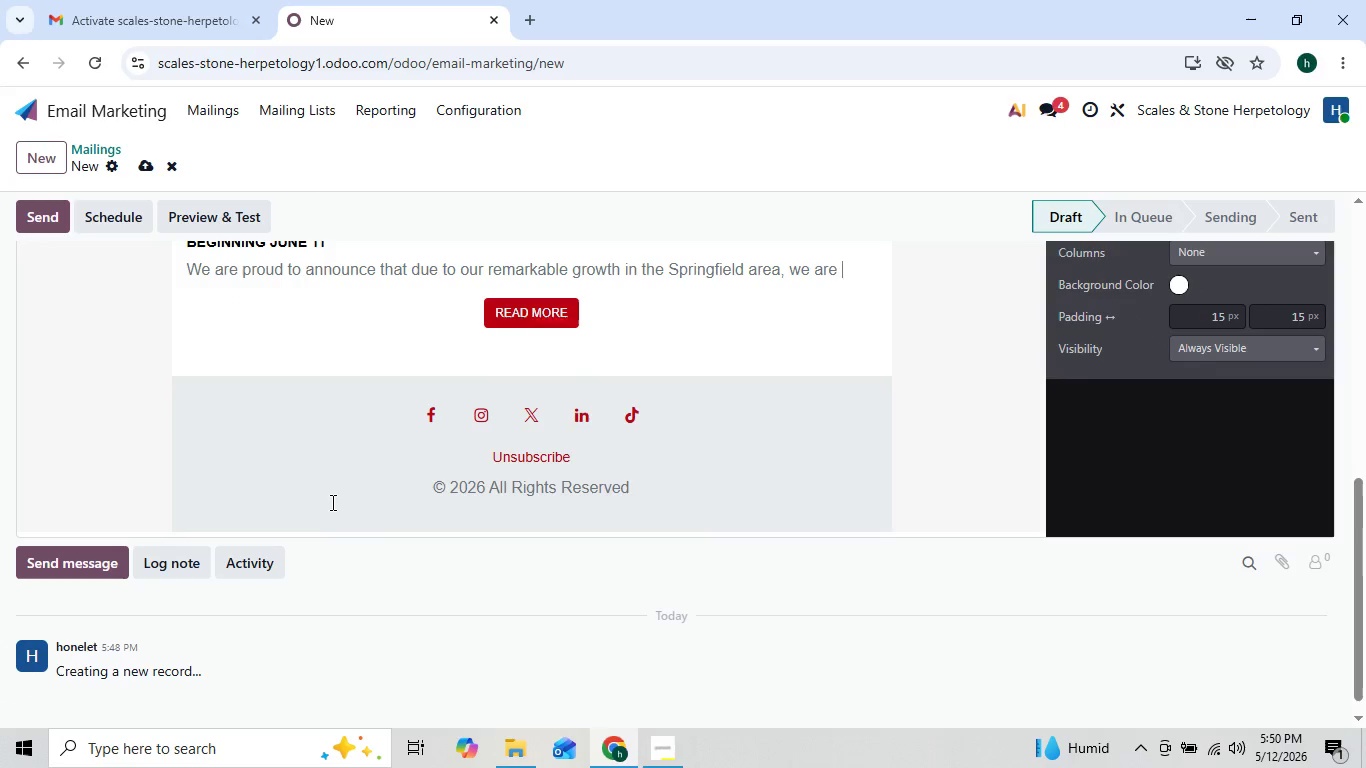 
hold_key(key=Backspace, duration=0.45)
 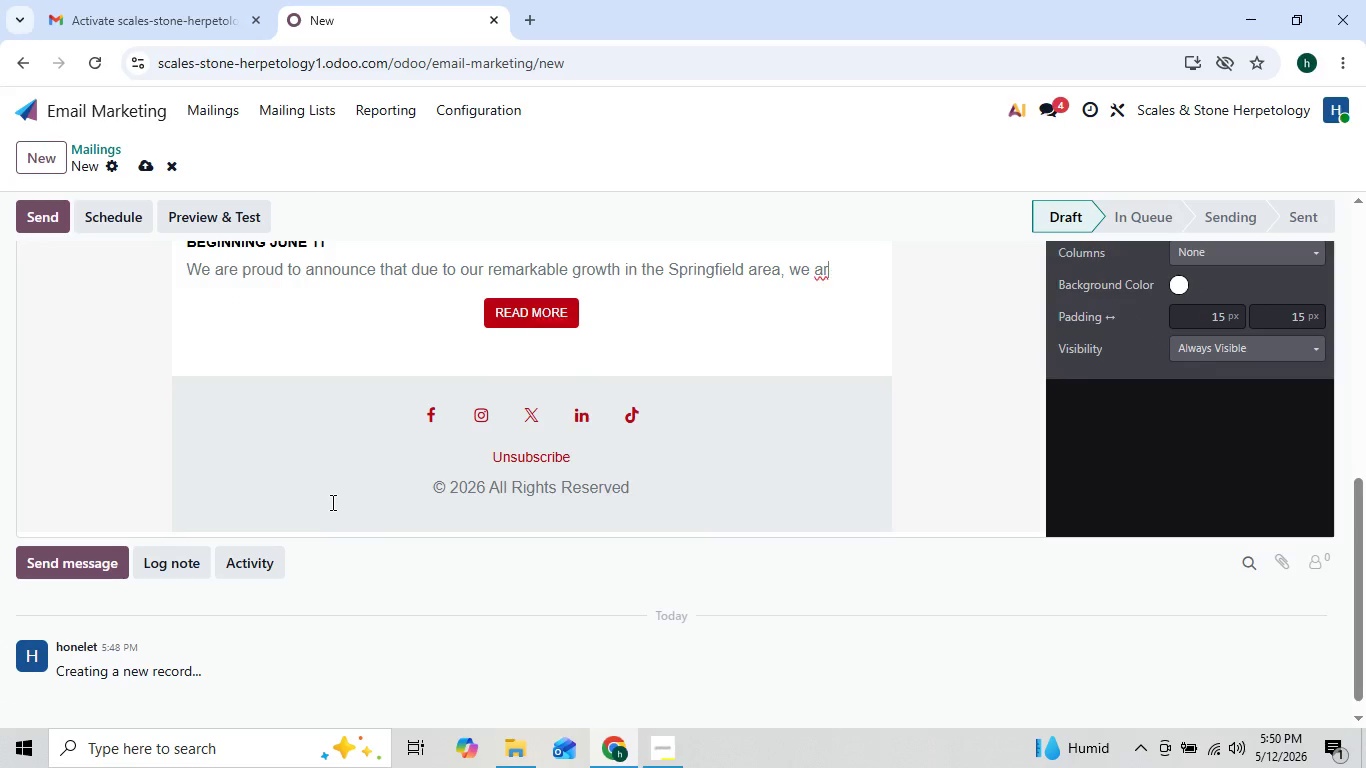 
key(Backspace)
 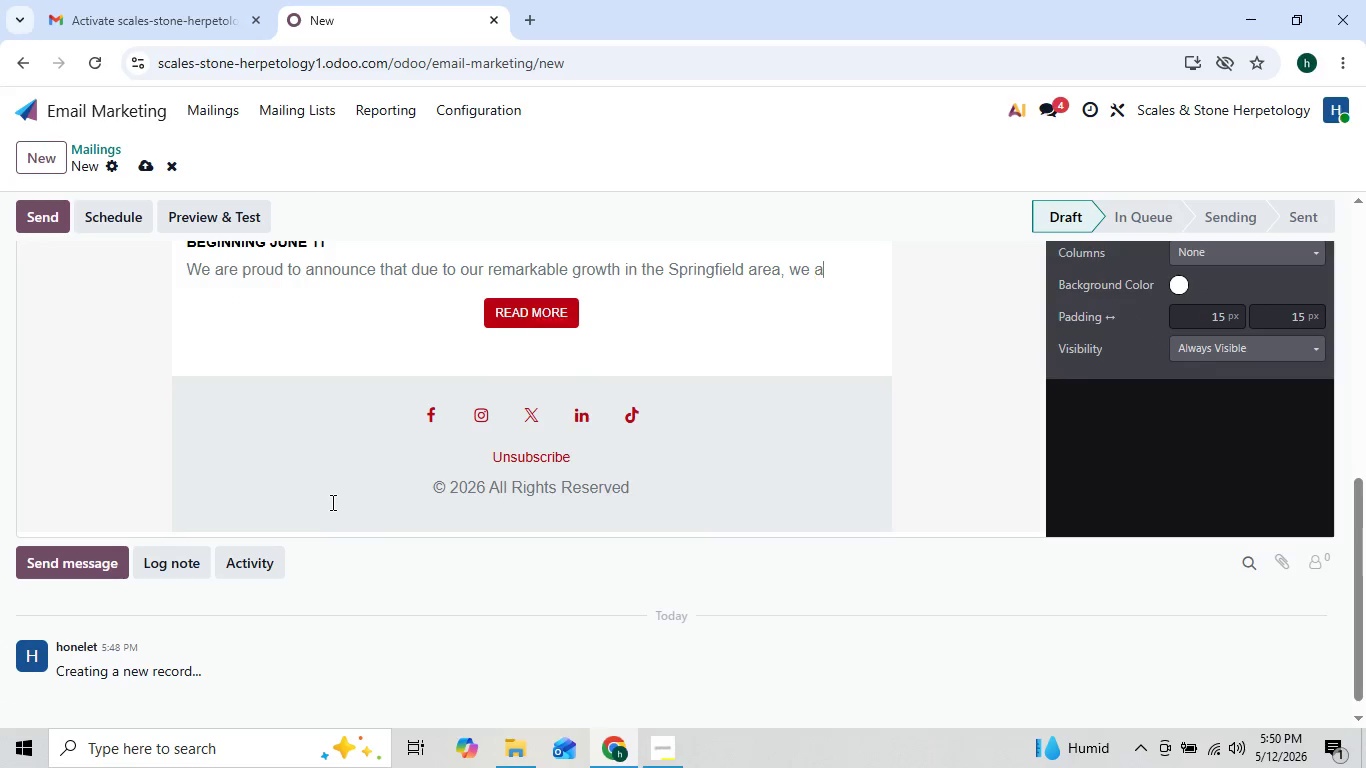 
hold_key(key=Backspace, duration=1.28)
 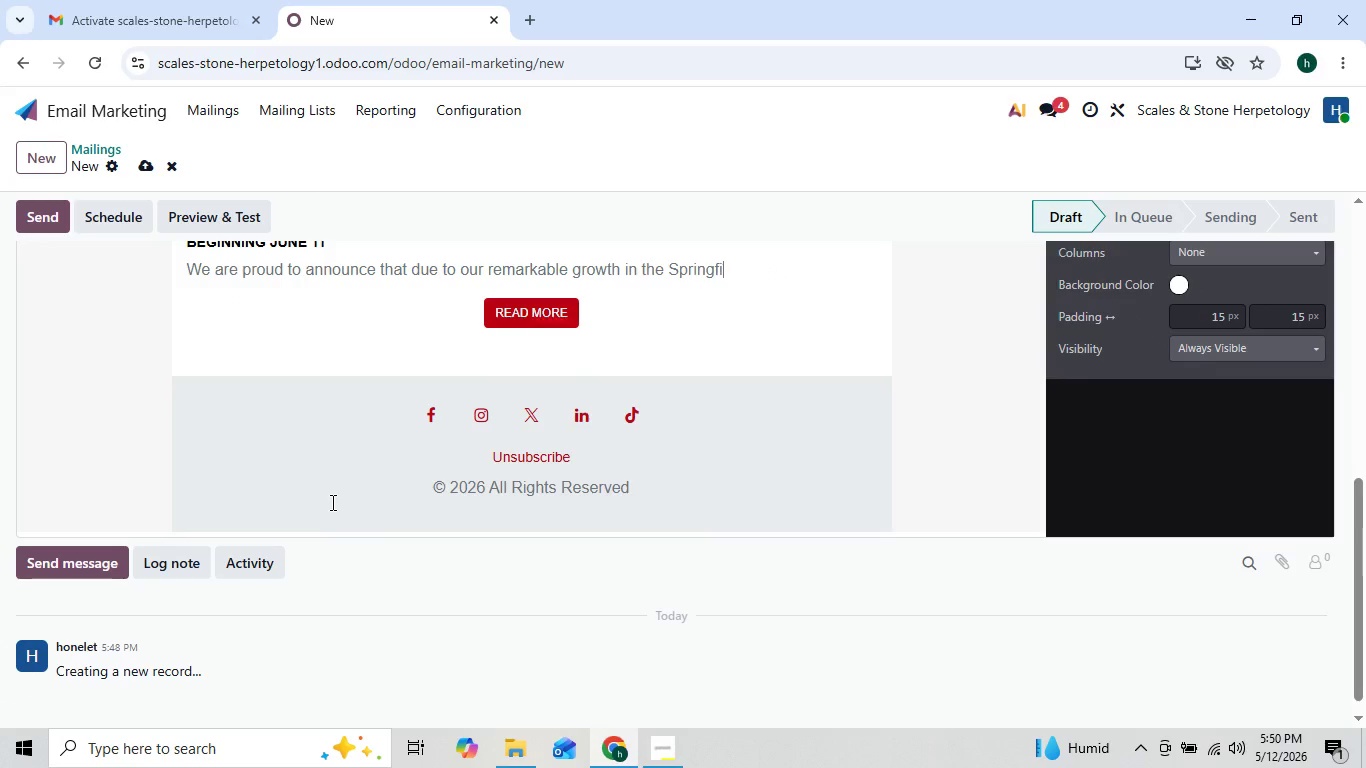 
key(Backspace)
 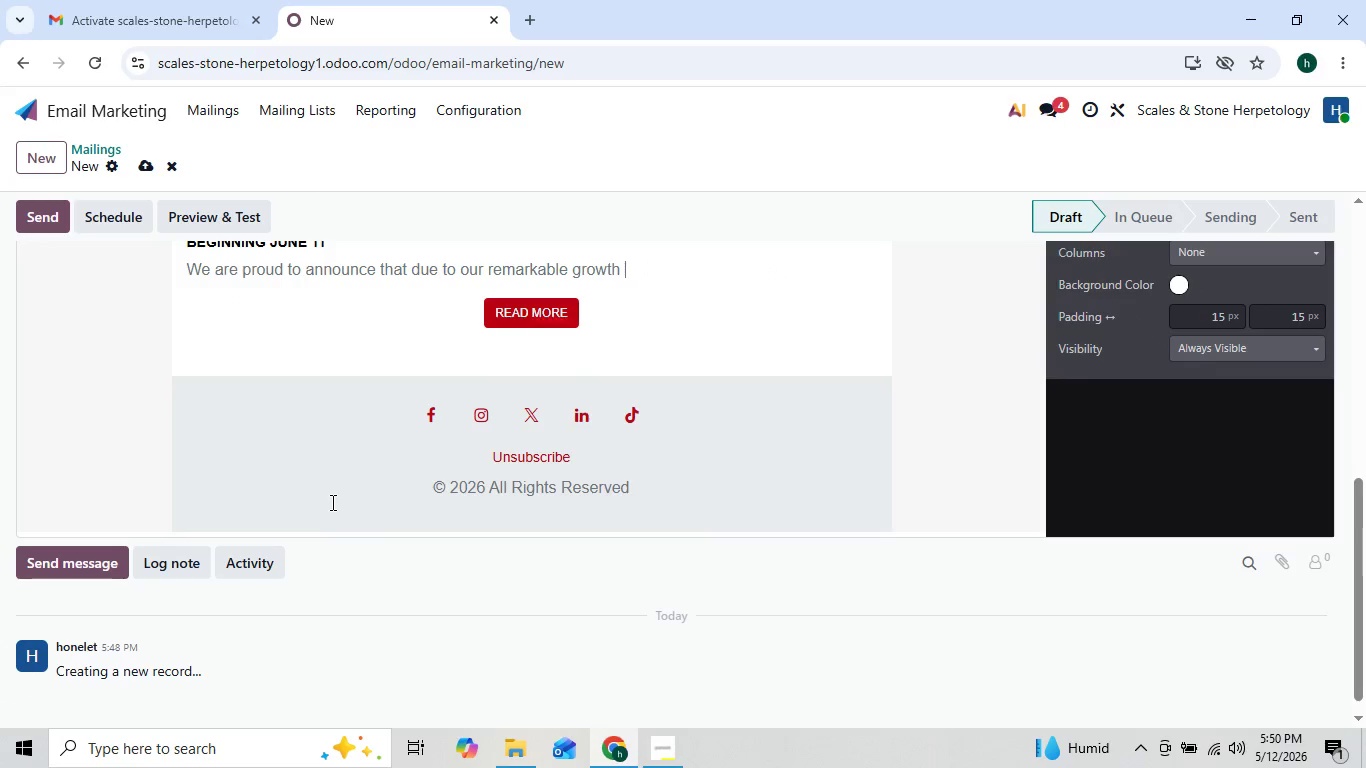 
key(Backspace)
 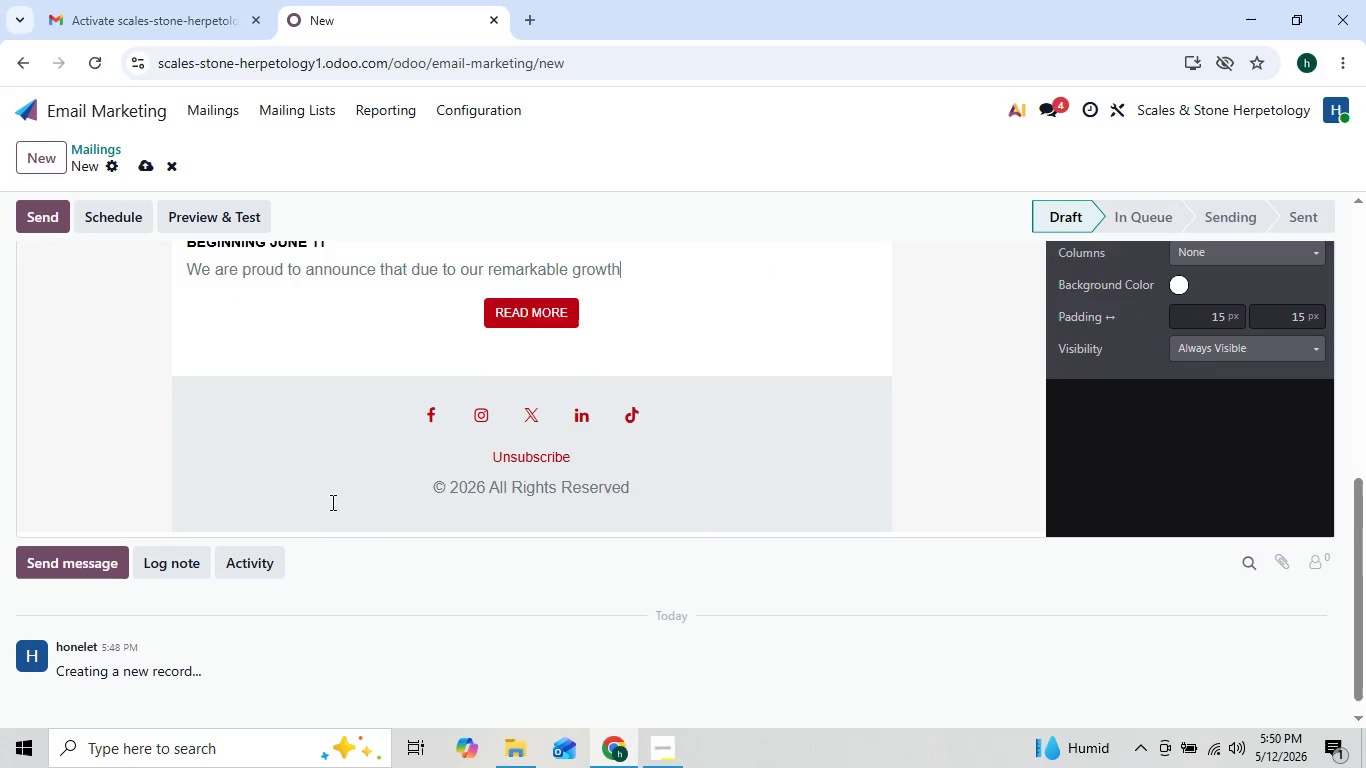 
hold_key(key=Backspace, duration=0.38)
 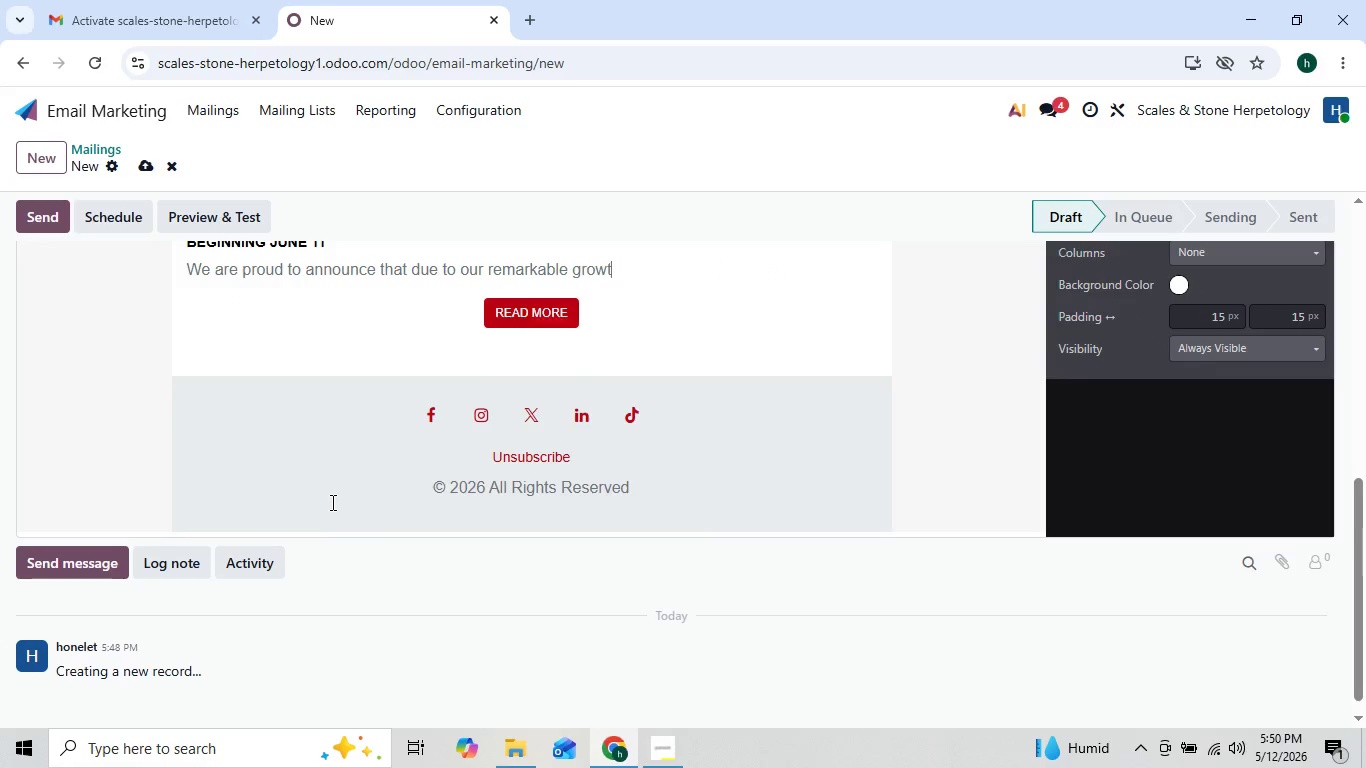 
key(Backspace)
 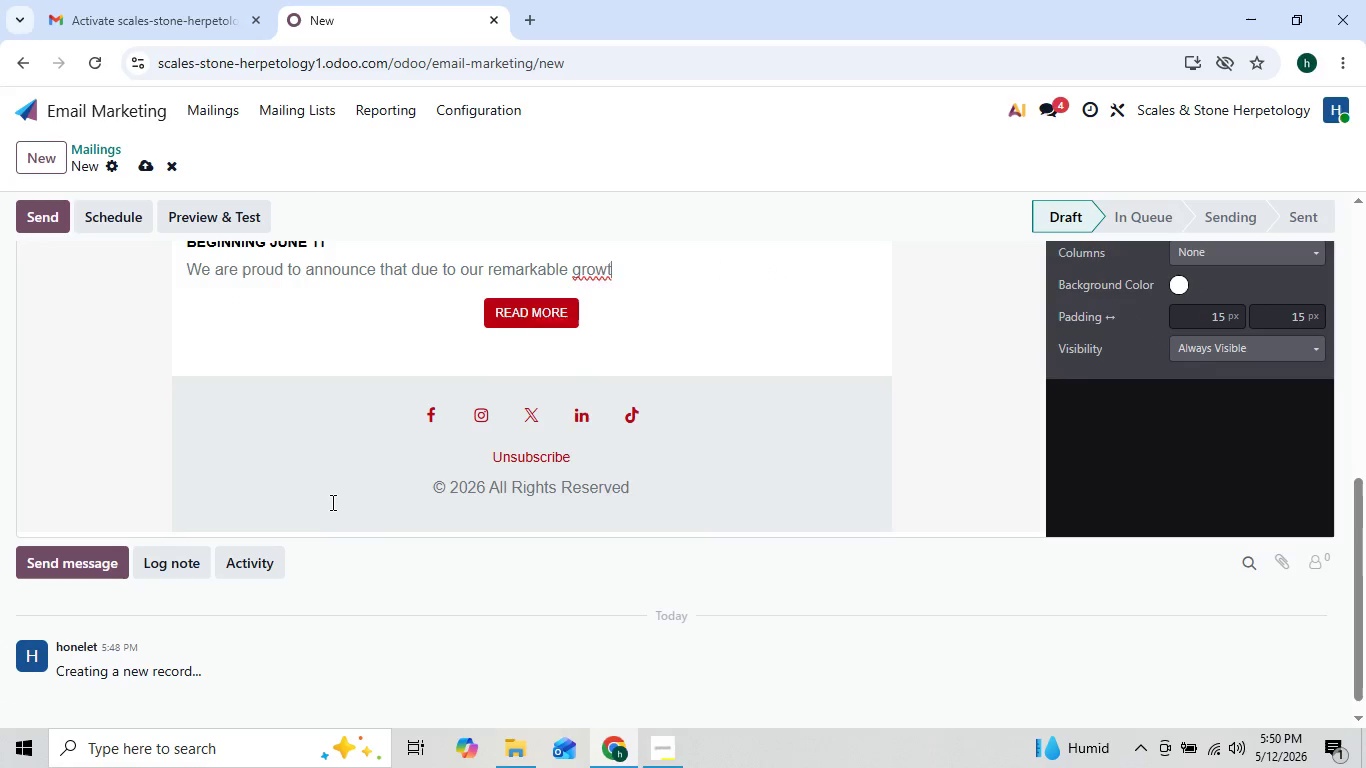 
key(Backspace)
 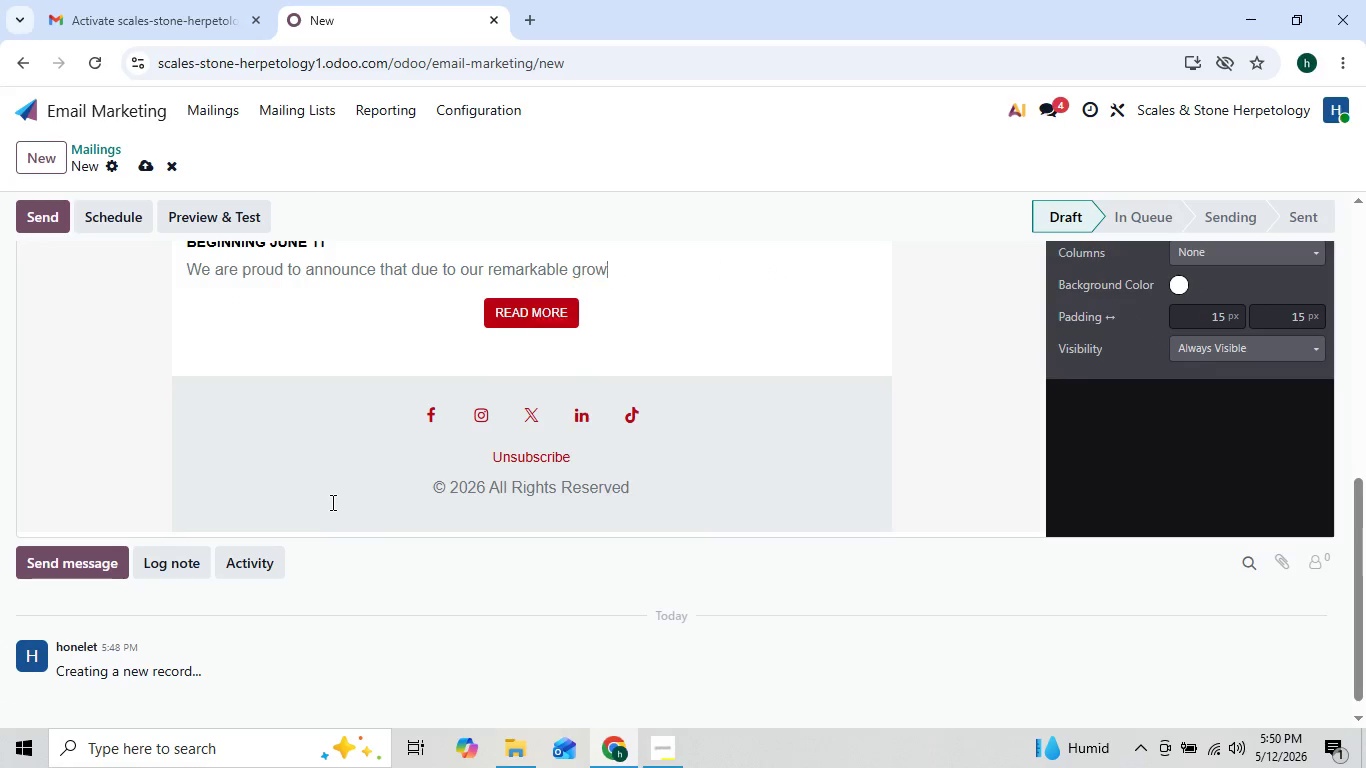 
key(Backspace)
 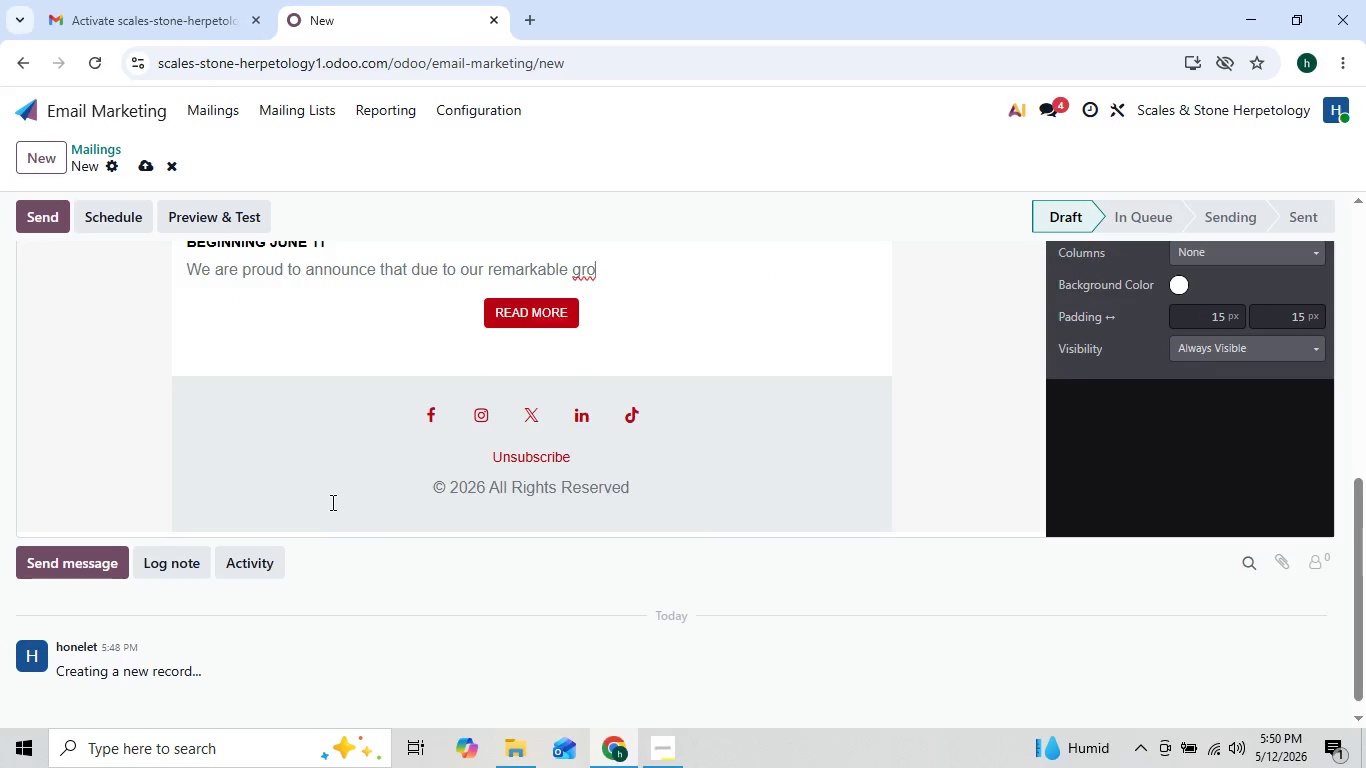 
key(Backspace)
 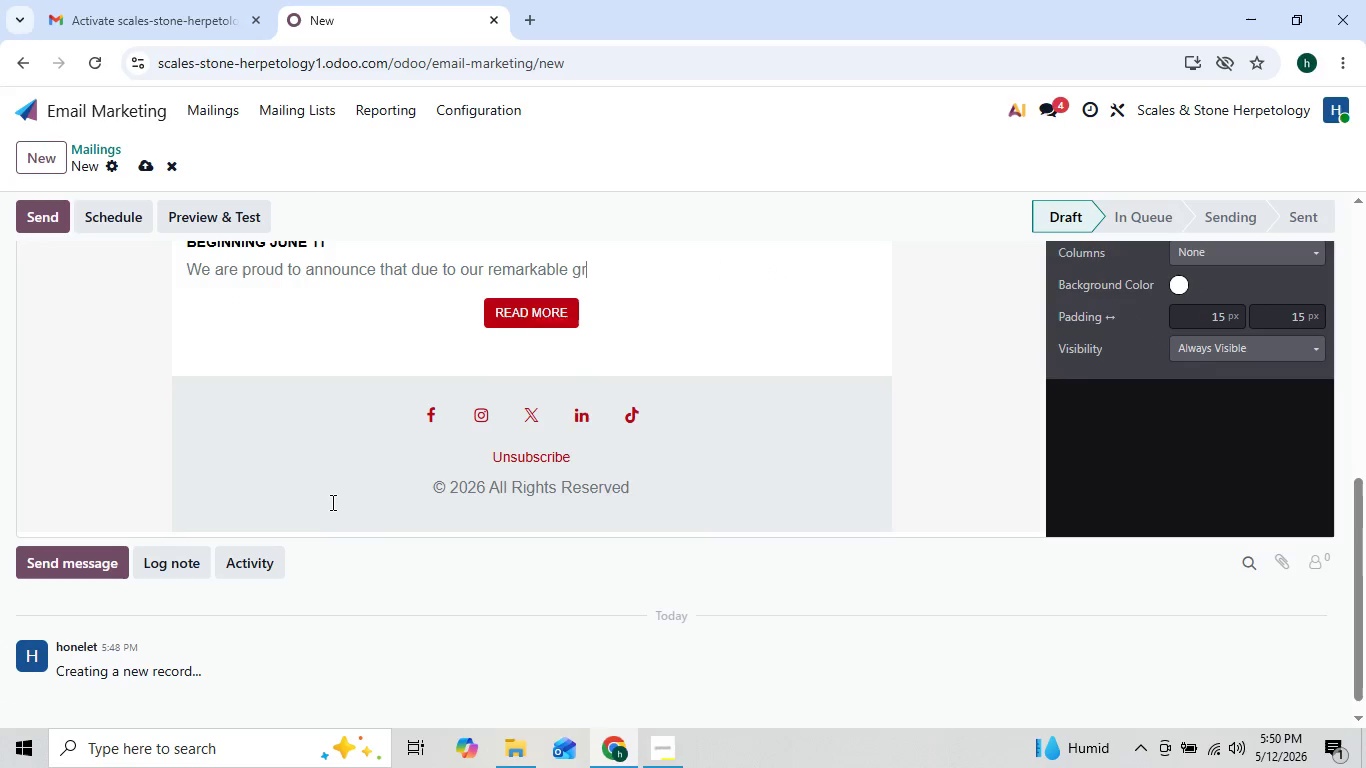 
hold_key(key=Backspace, duration=1.42)
 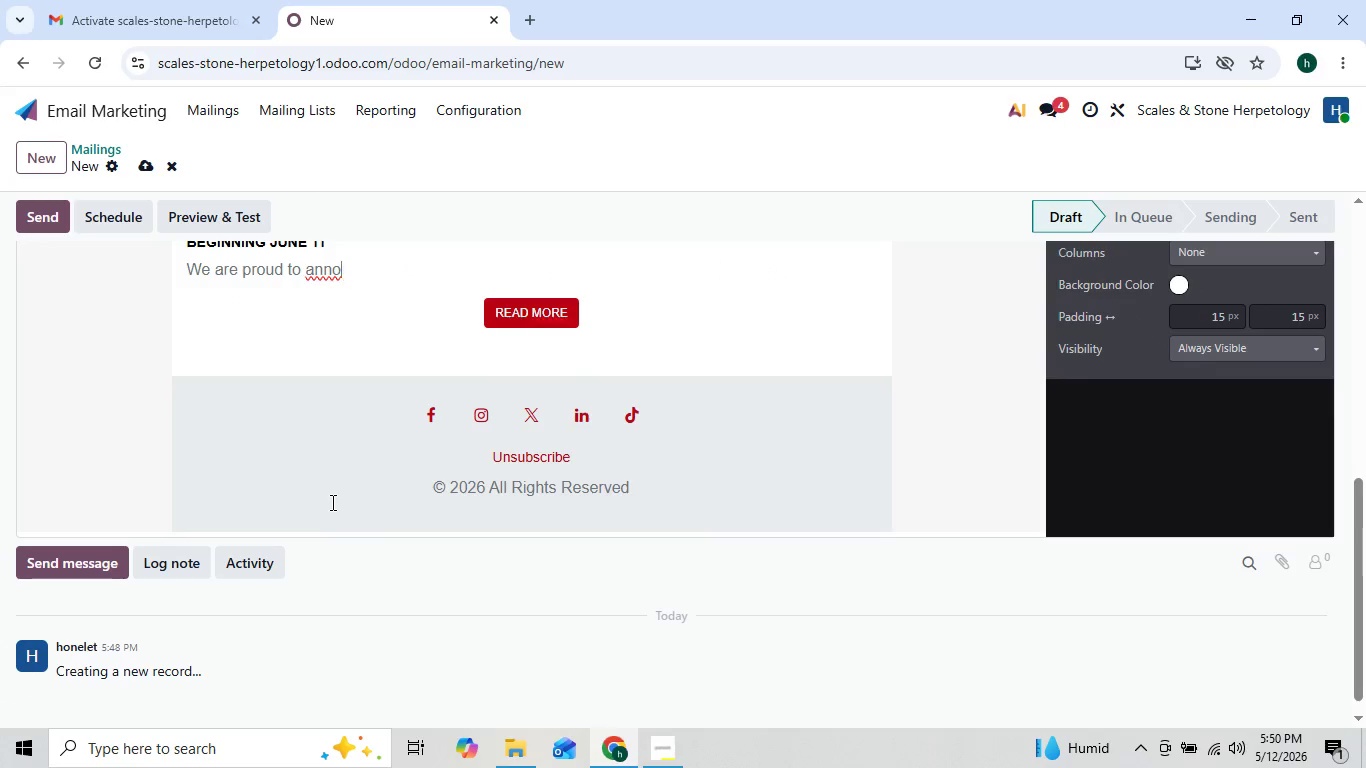 
key(Backspace)
 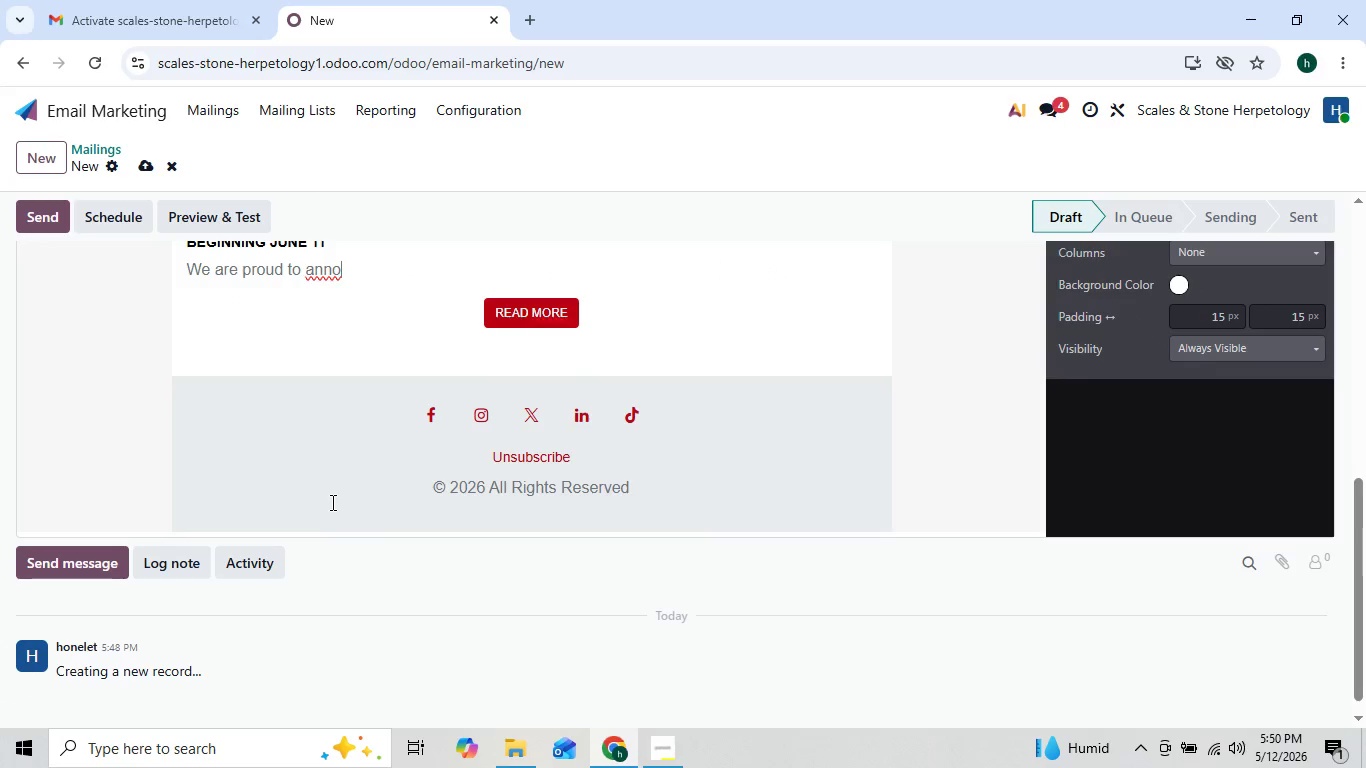 
key(Backspace)
 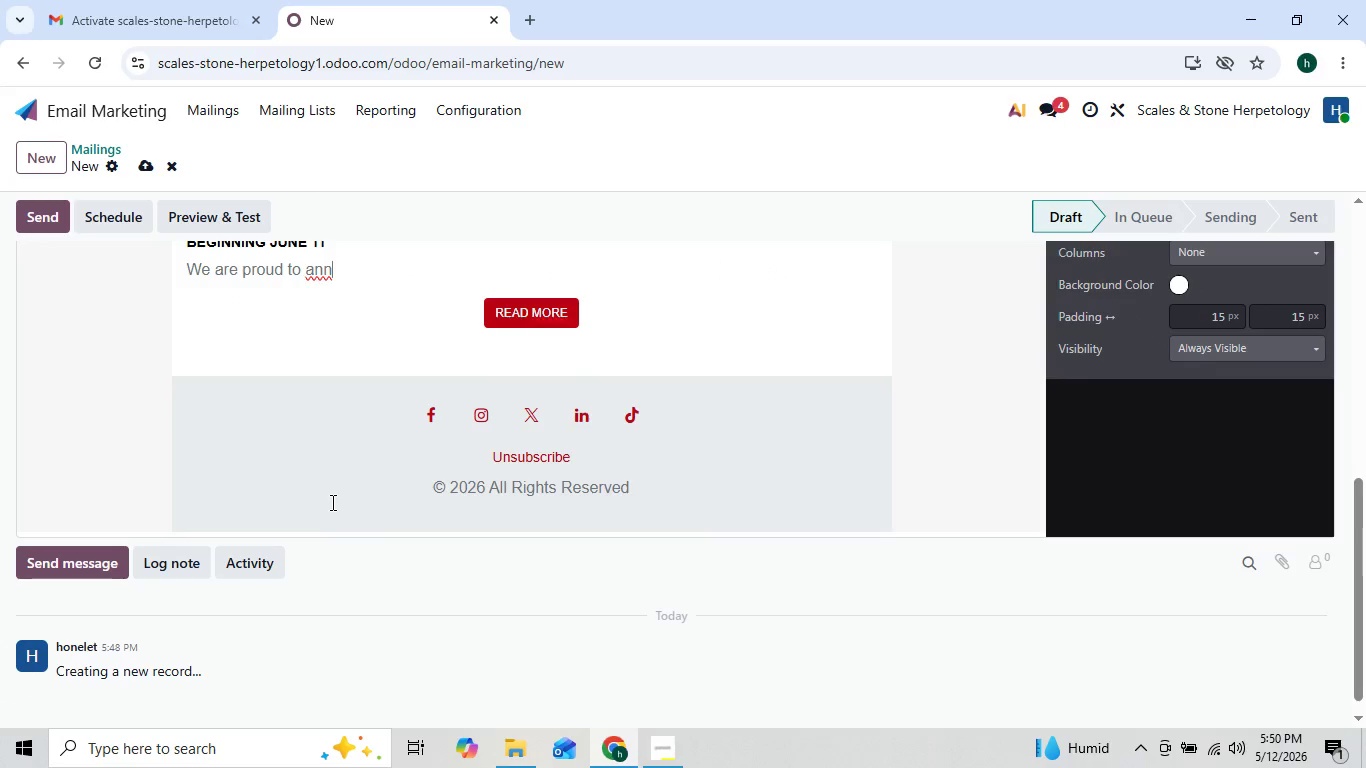 
key(Backspace)
 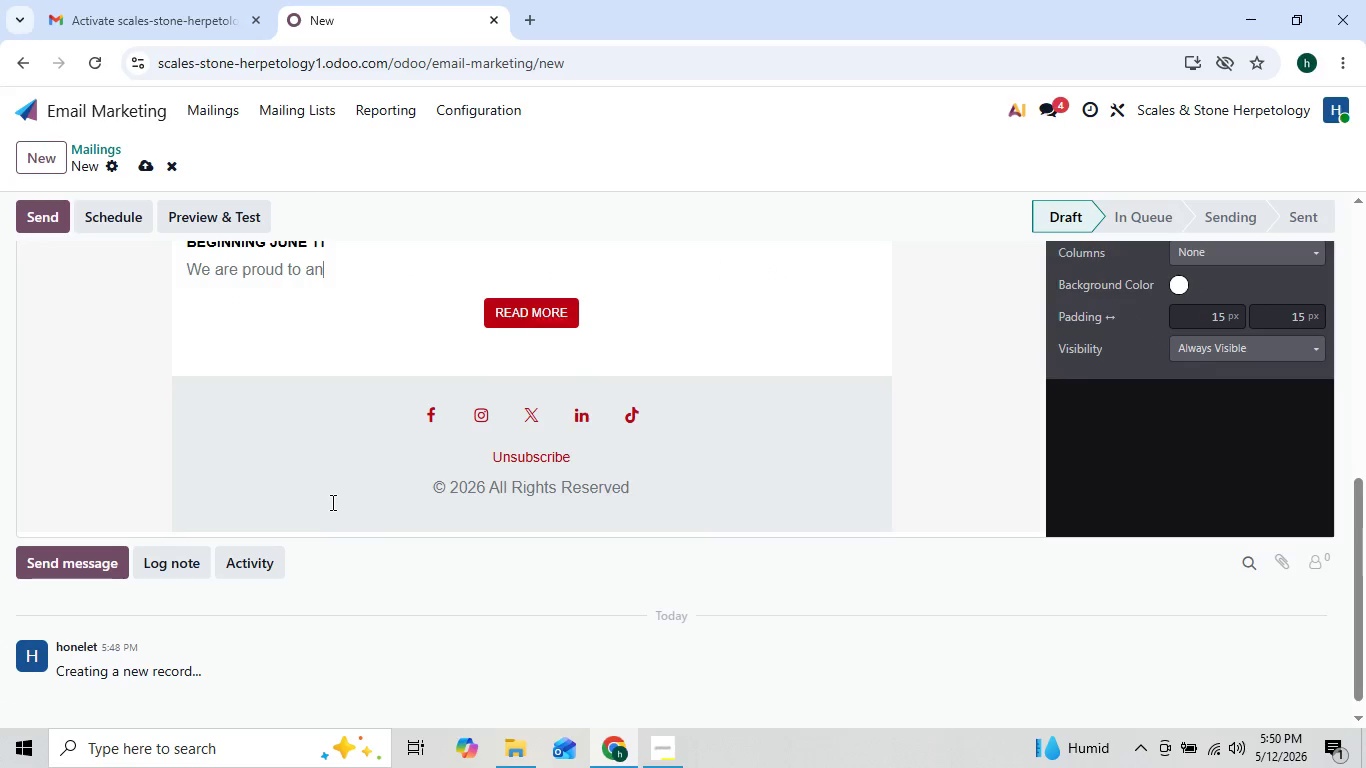 
key(Backspace)
 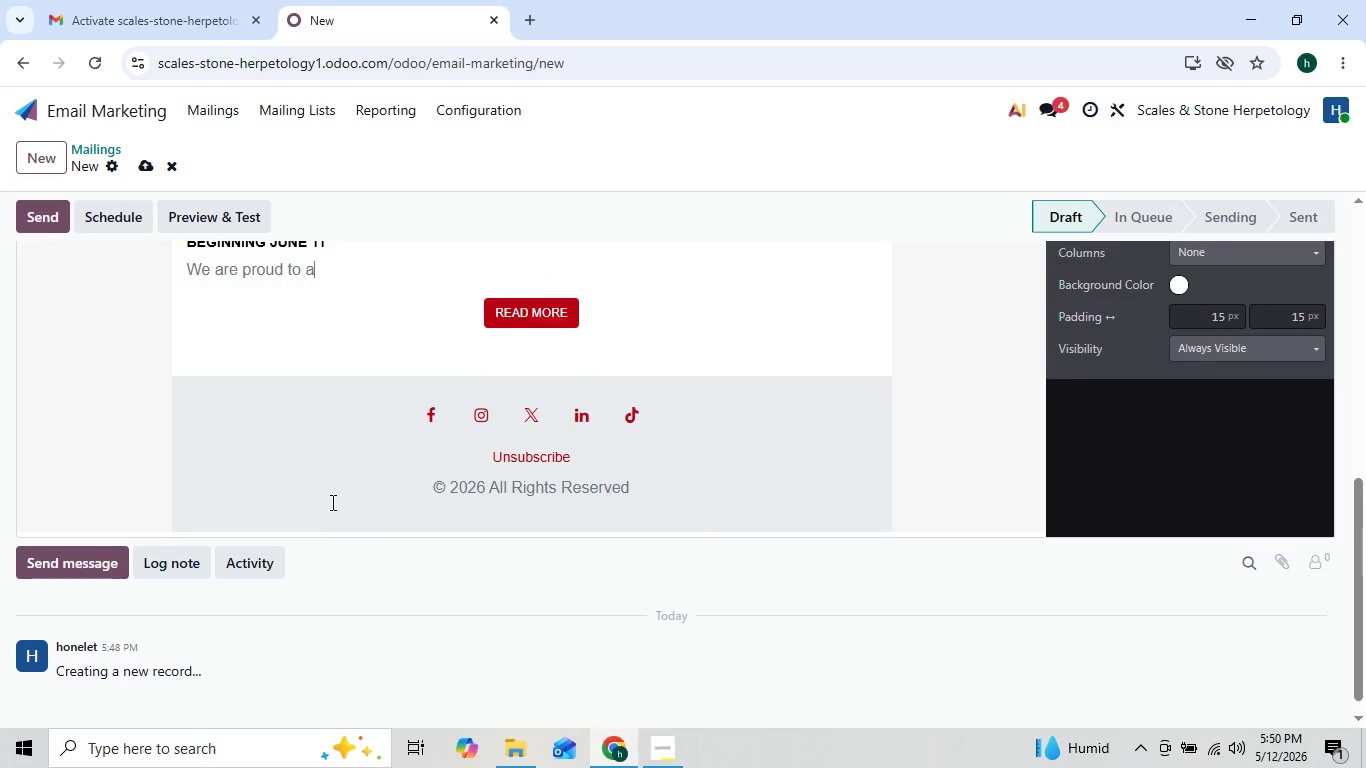 
key(Backspace)
 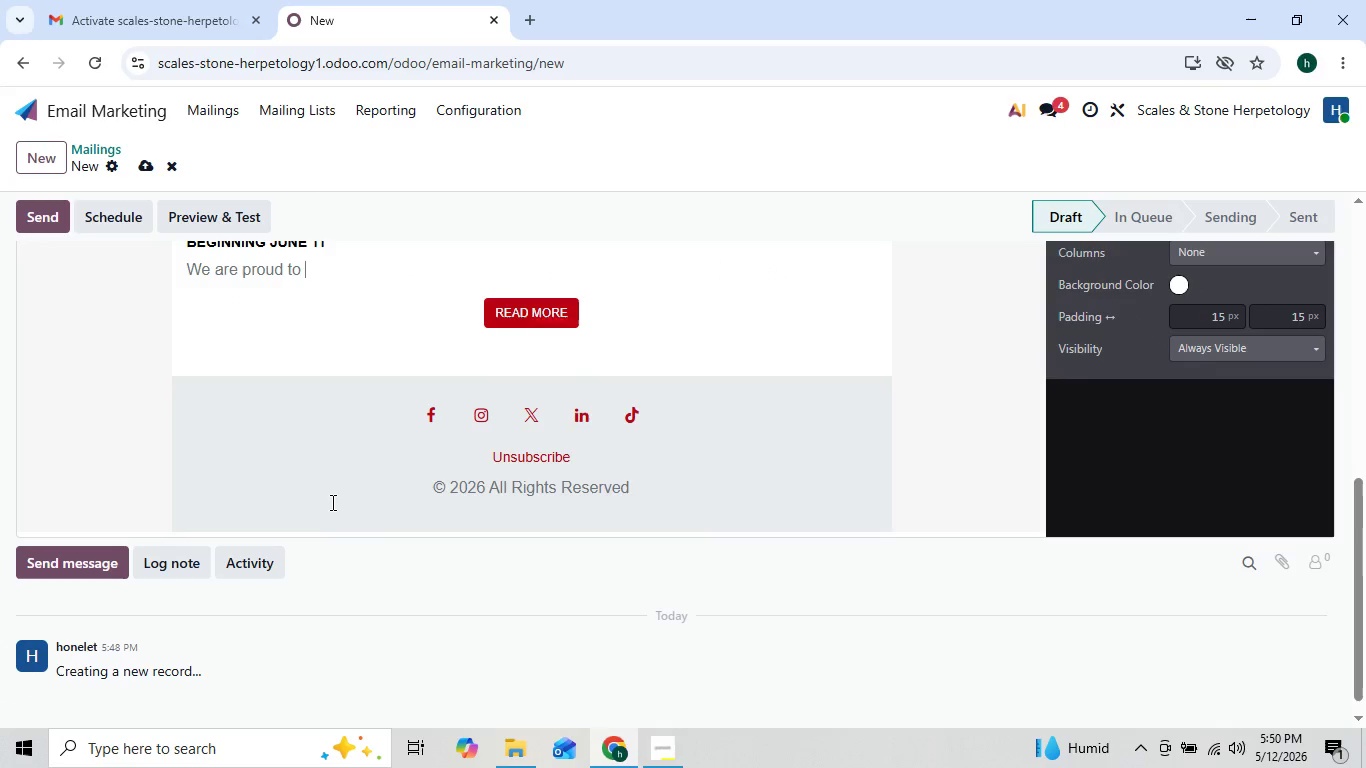 
key(Backspace)
 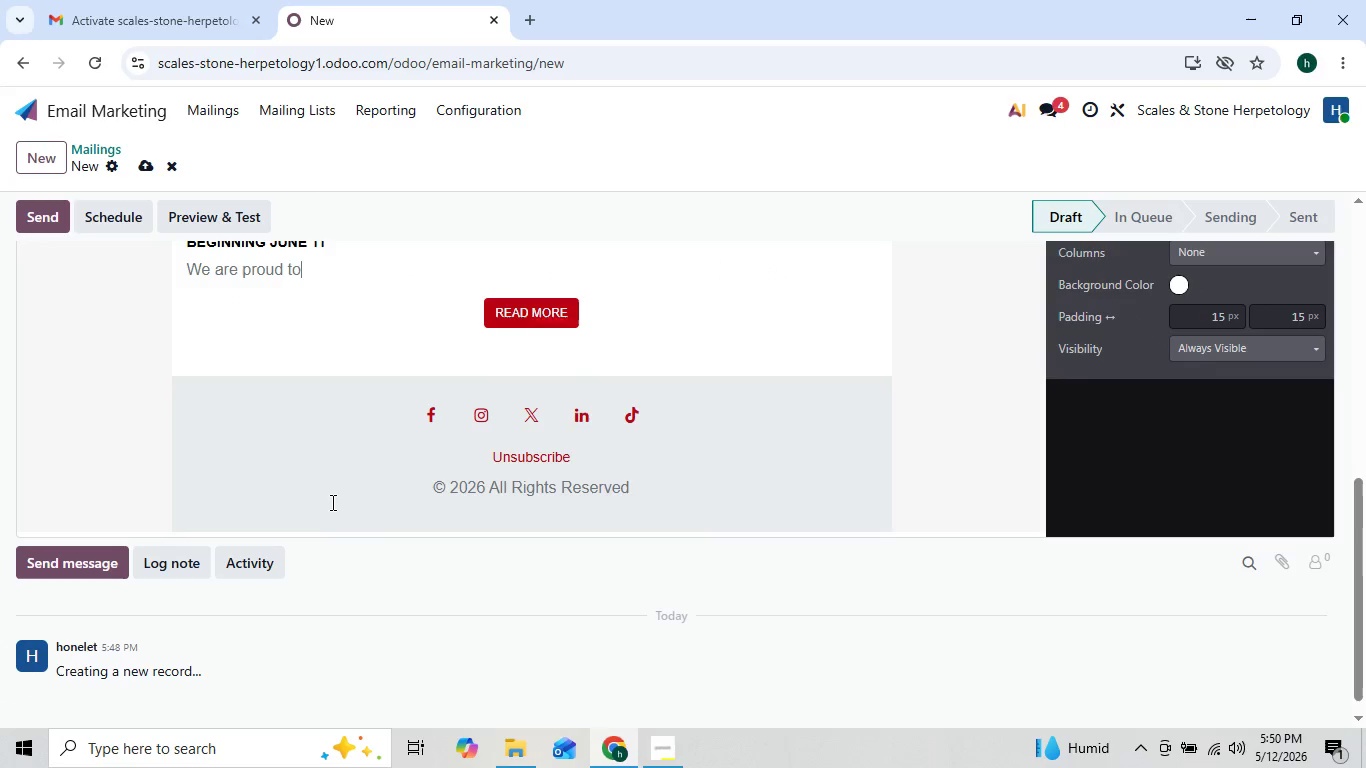 
key(Backspace)
 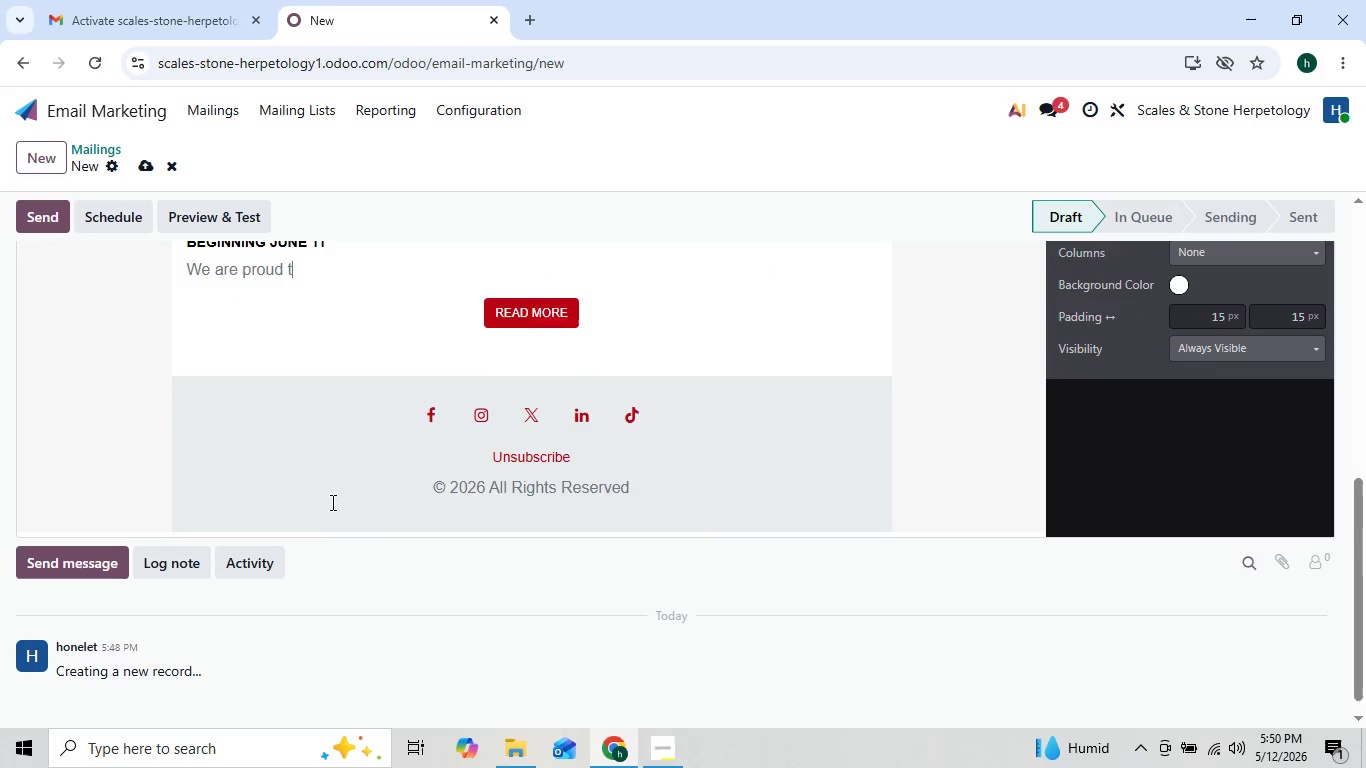 
key(Backspace)
 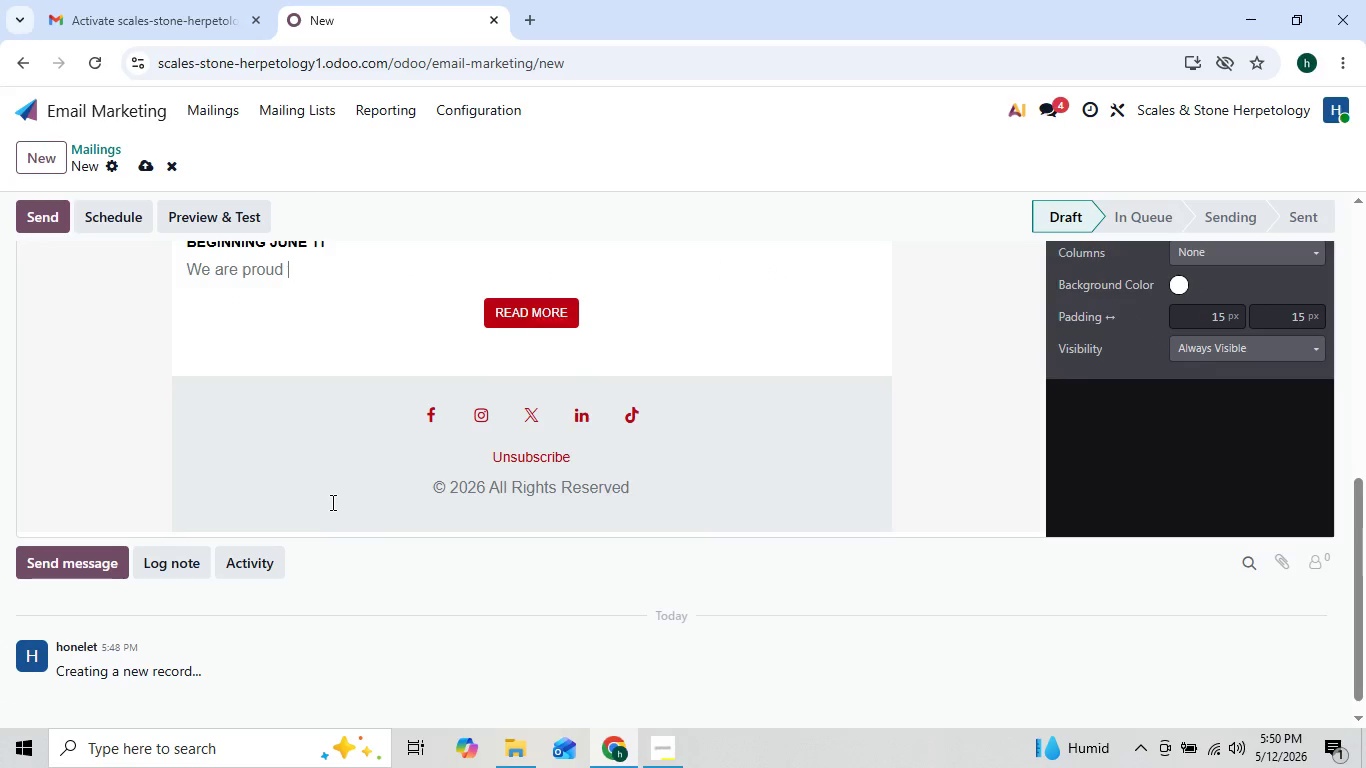 
key(Backspace)
 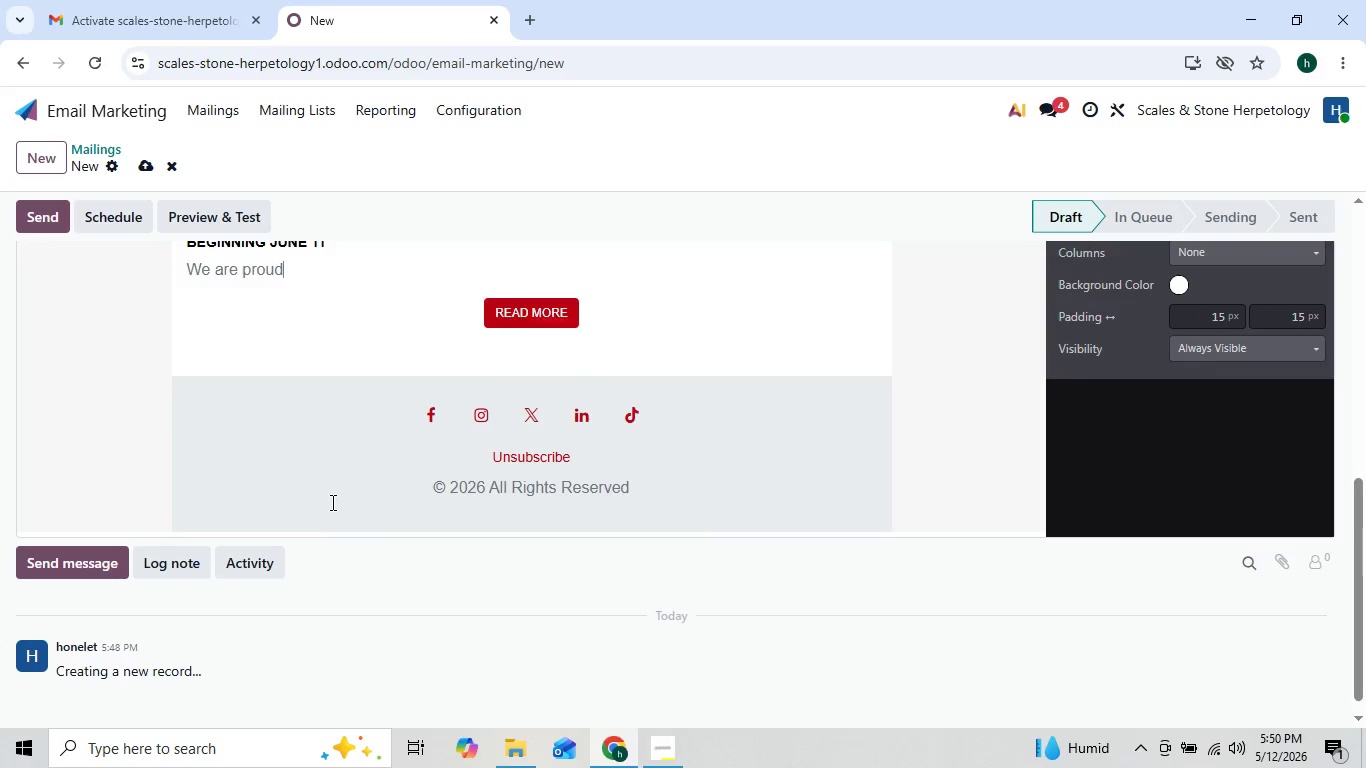 
key(Backspace)
 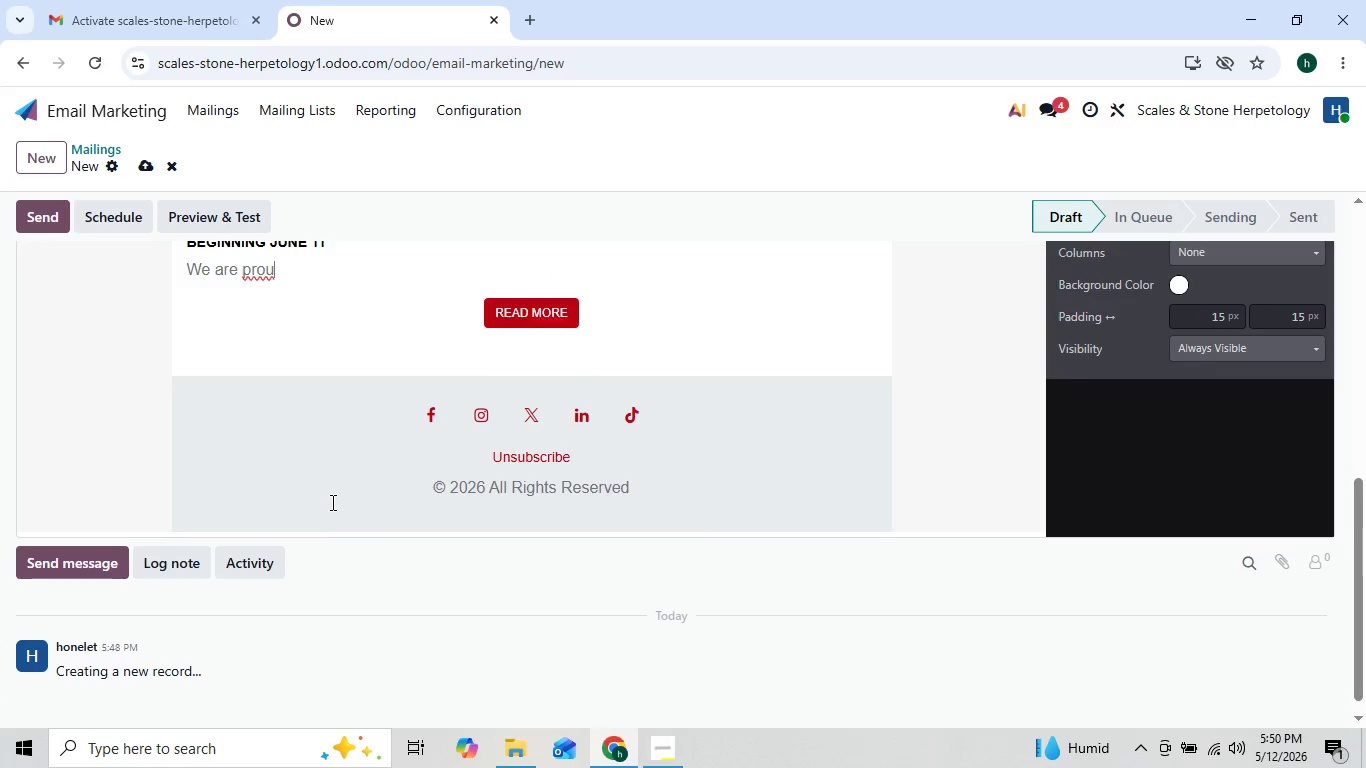 
key(Backspace)
 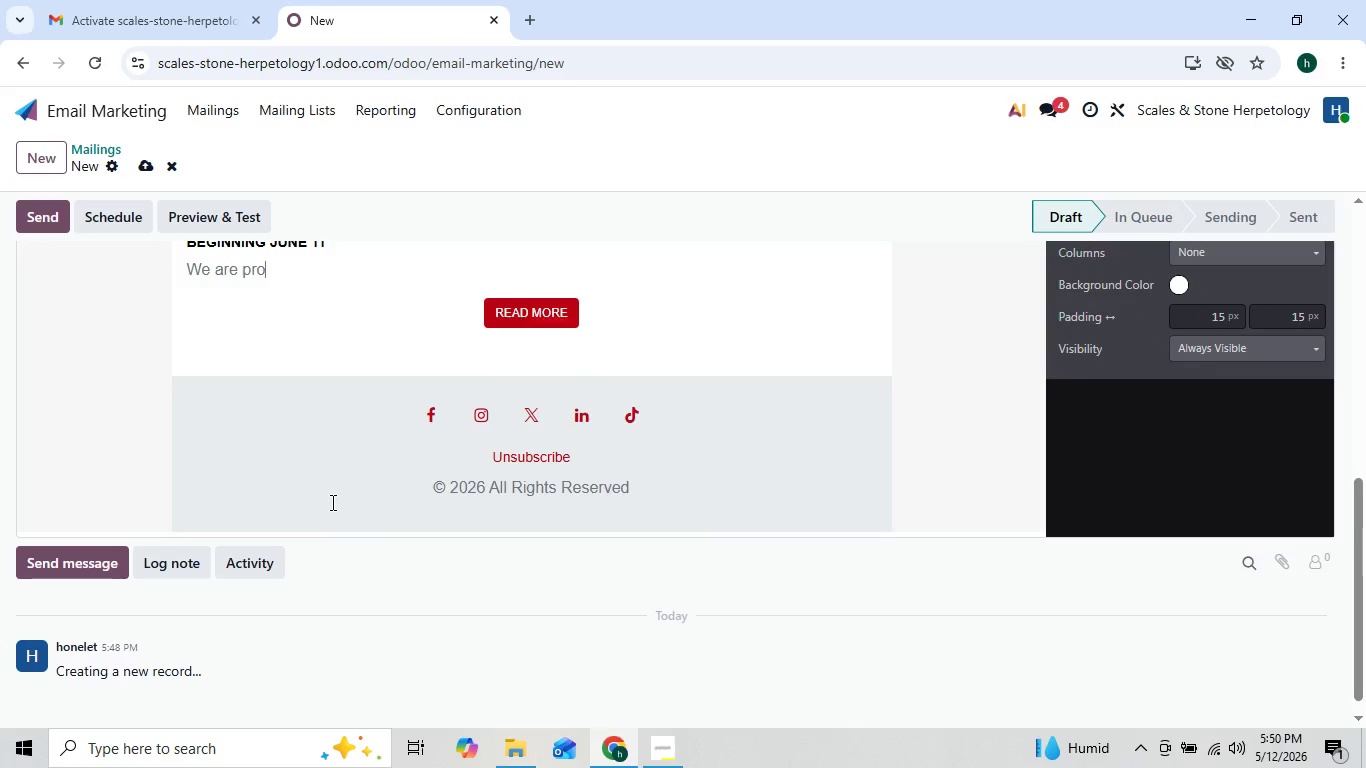 
key(Backspace)
 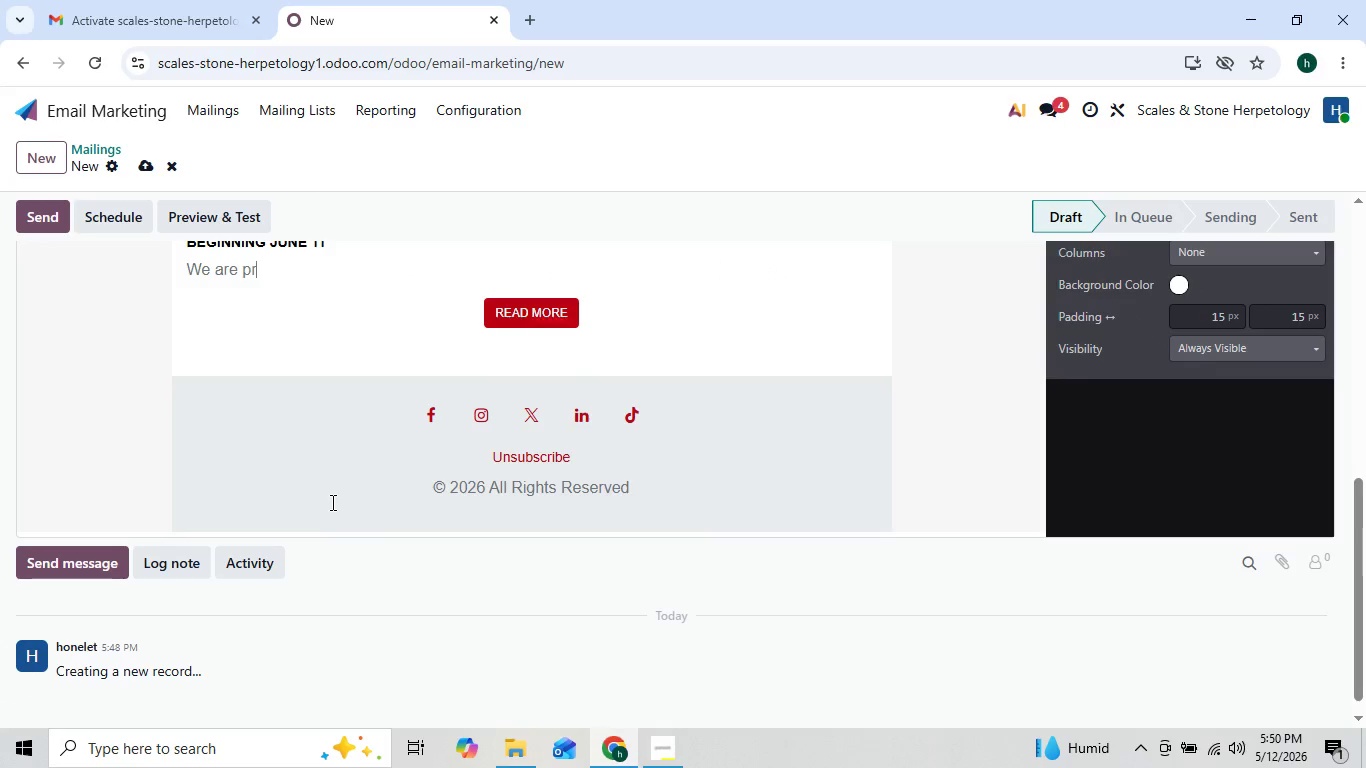 
key(Backspace)
 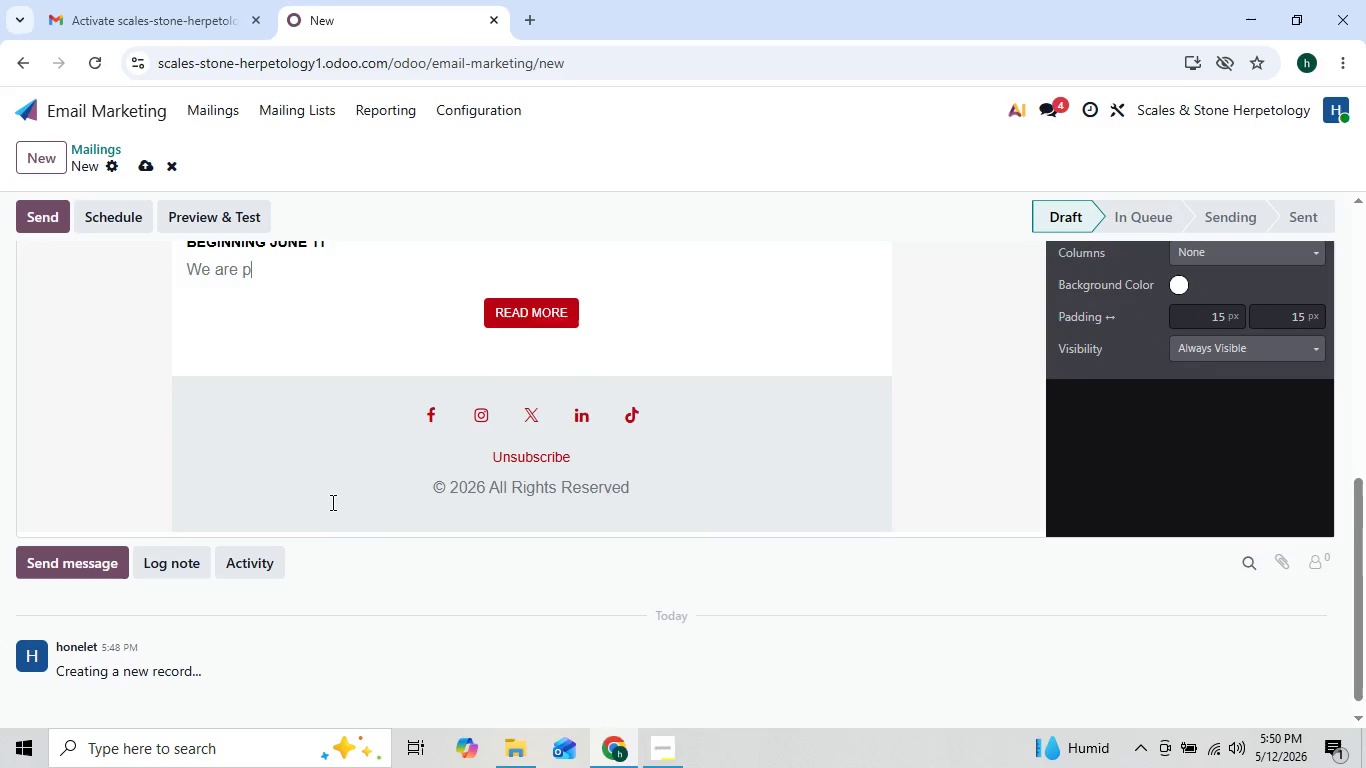 
key(Backspace)
 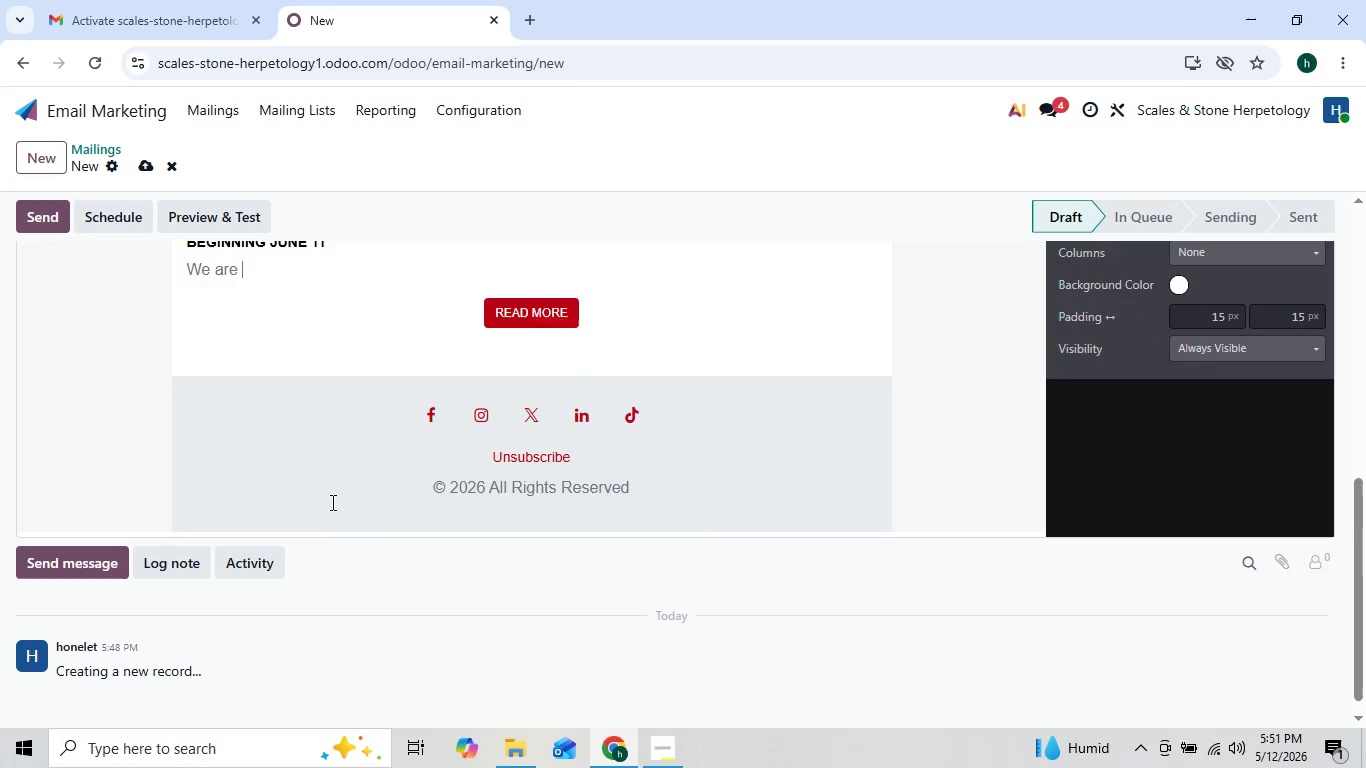 
key(Backspace)
 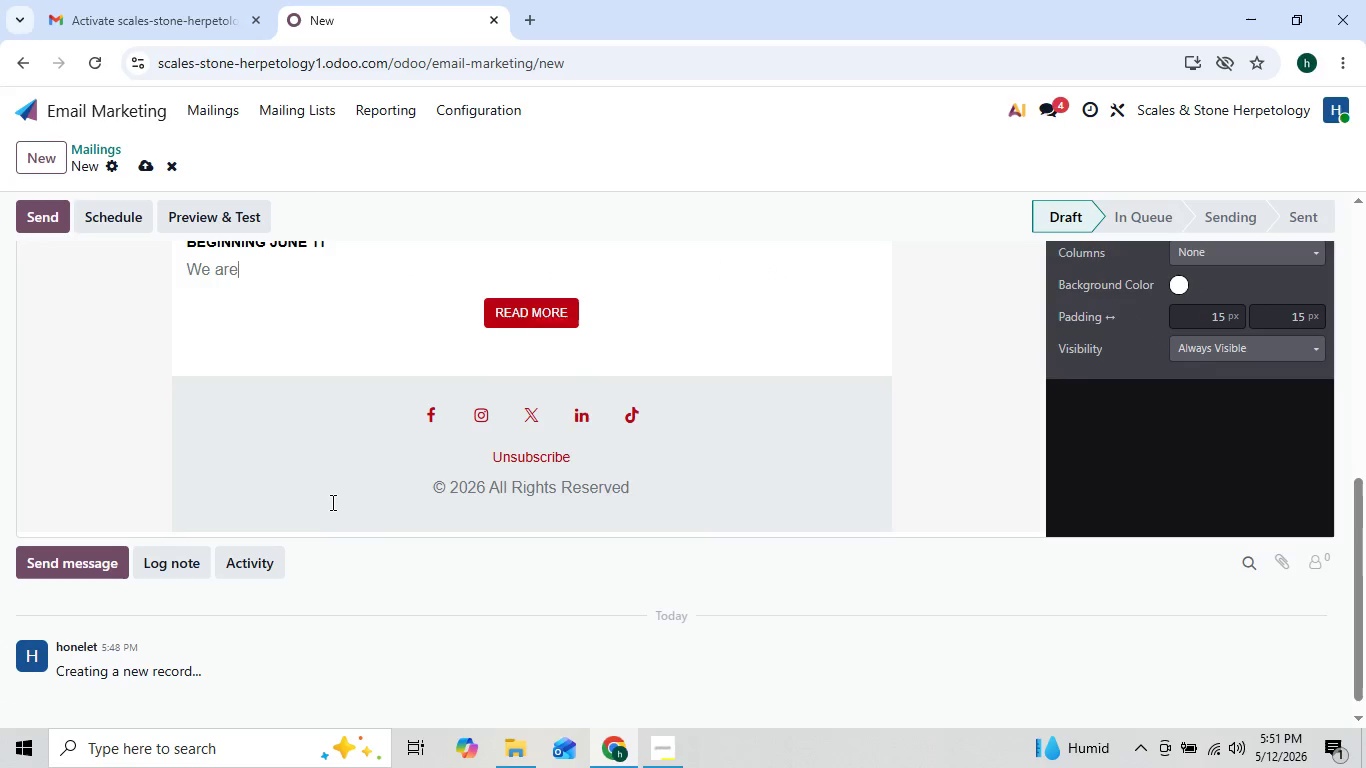 
key(Backspace)
 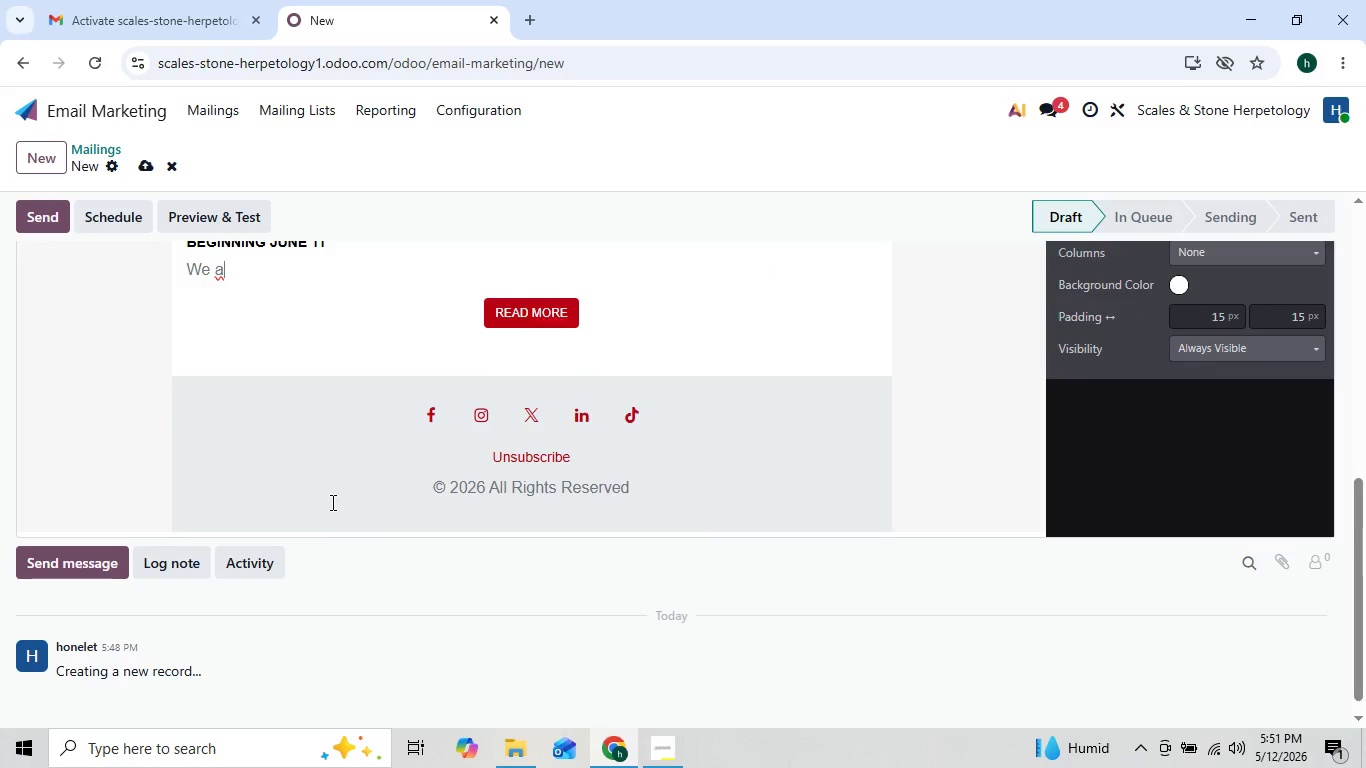 
key(Backspace)
 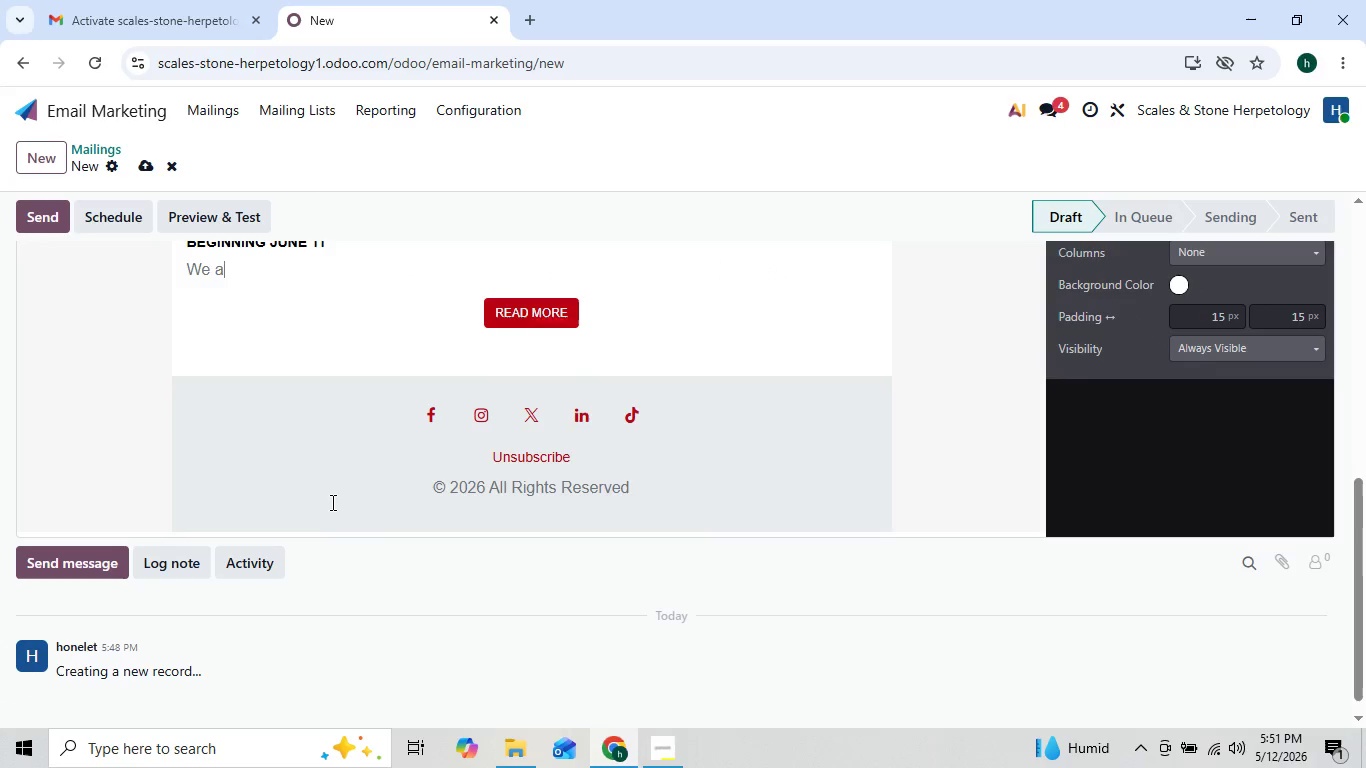 
key(Backspace)
 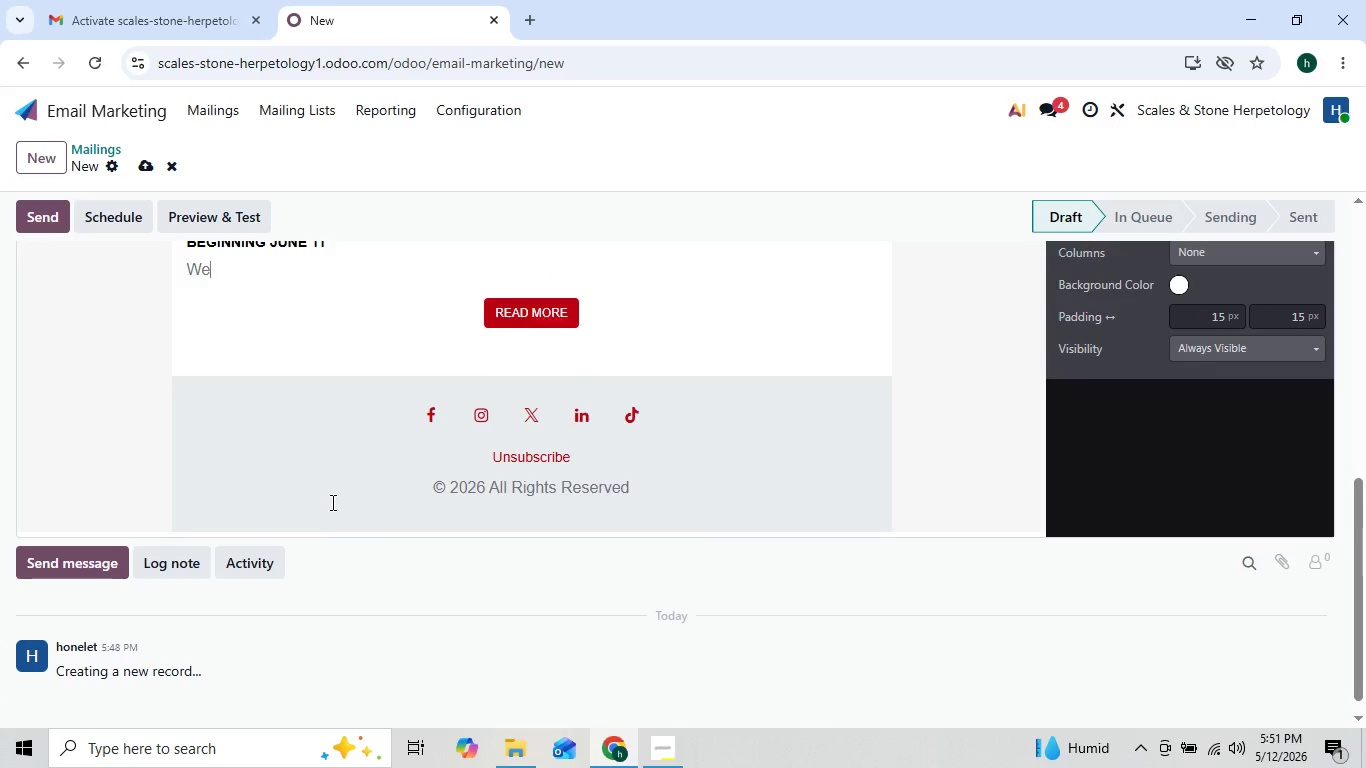 
key(Backspace)
 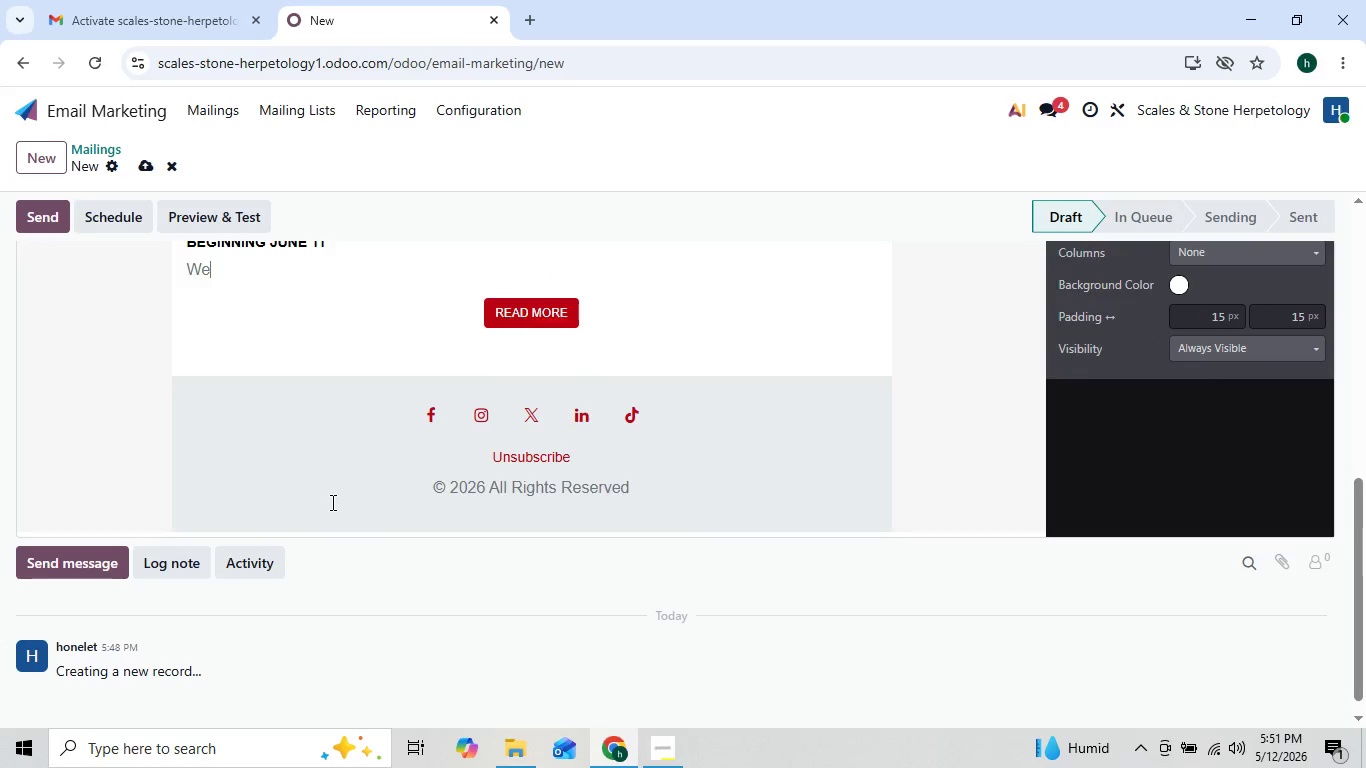 
key(Backspace)
 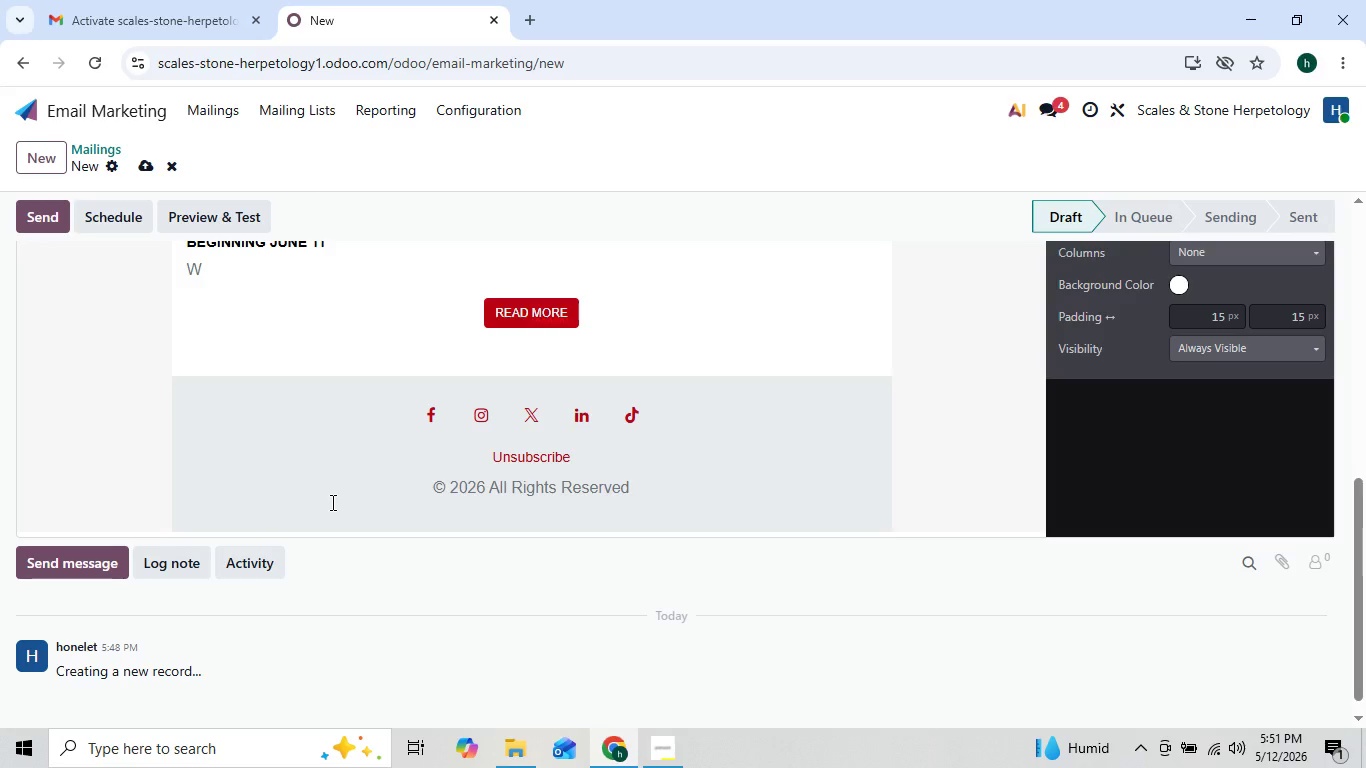 
hold_key(key=Backspace, duration=0.53)
 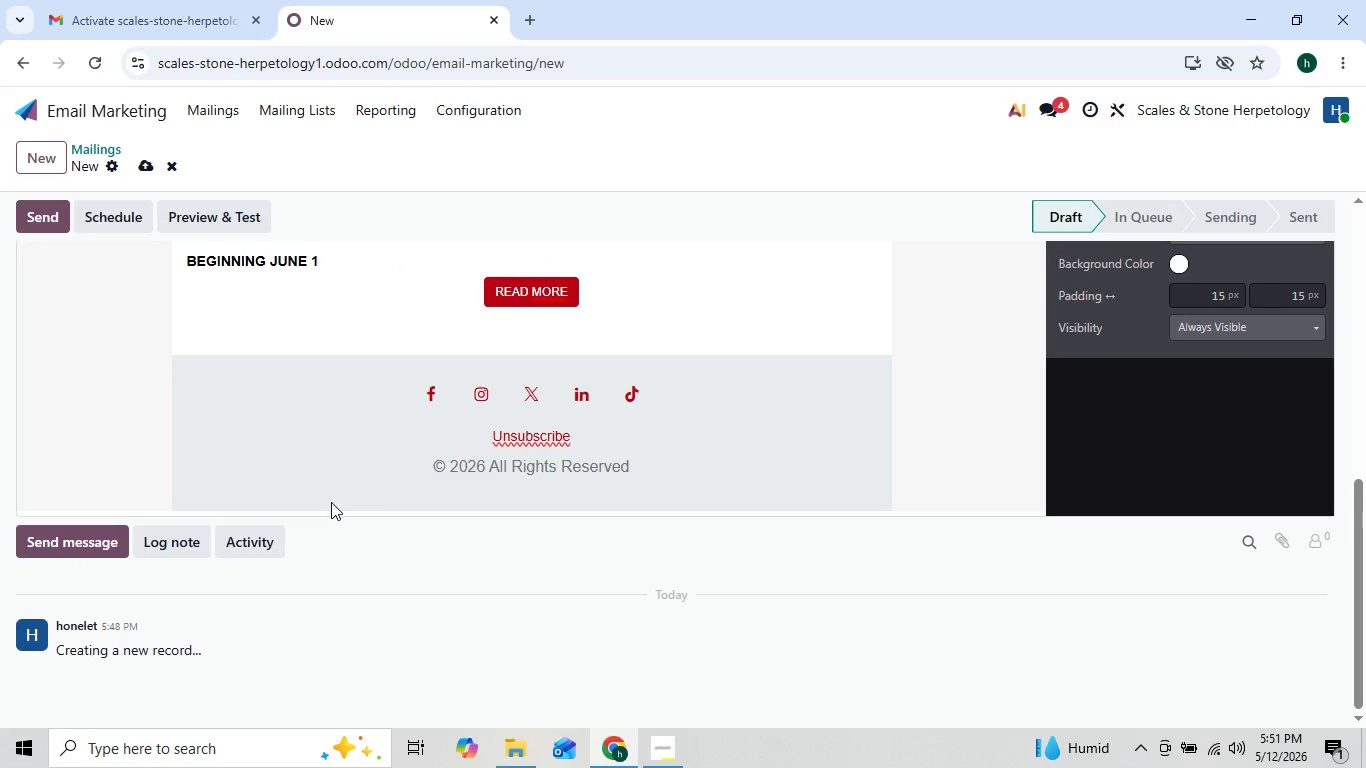 
key(Control+Z)
 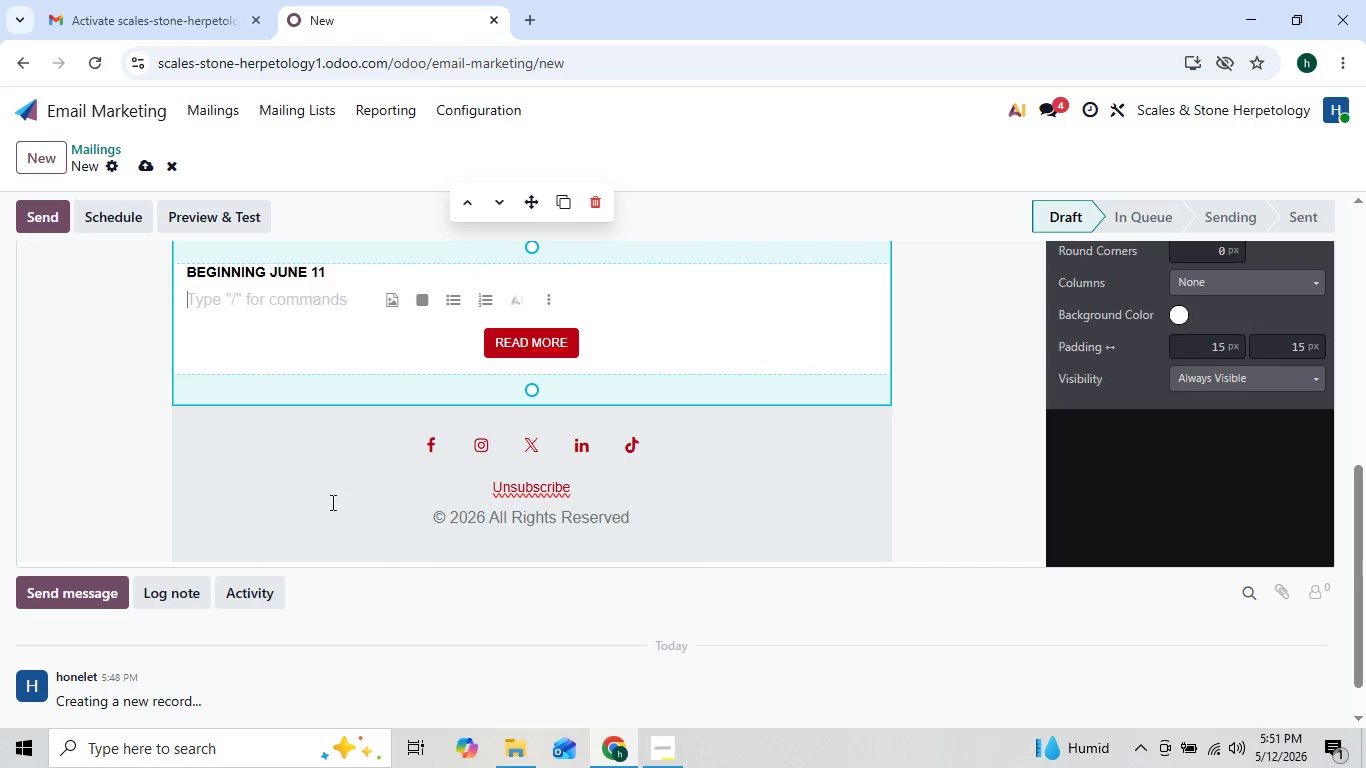 
type(Now that your{{)
 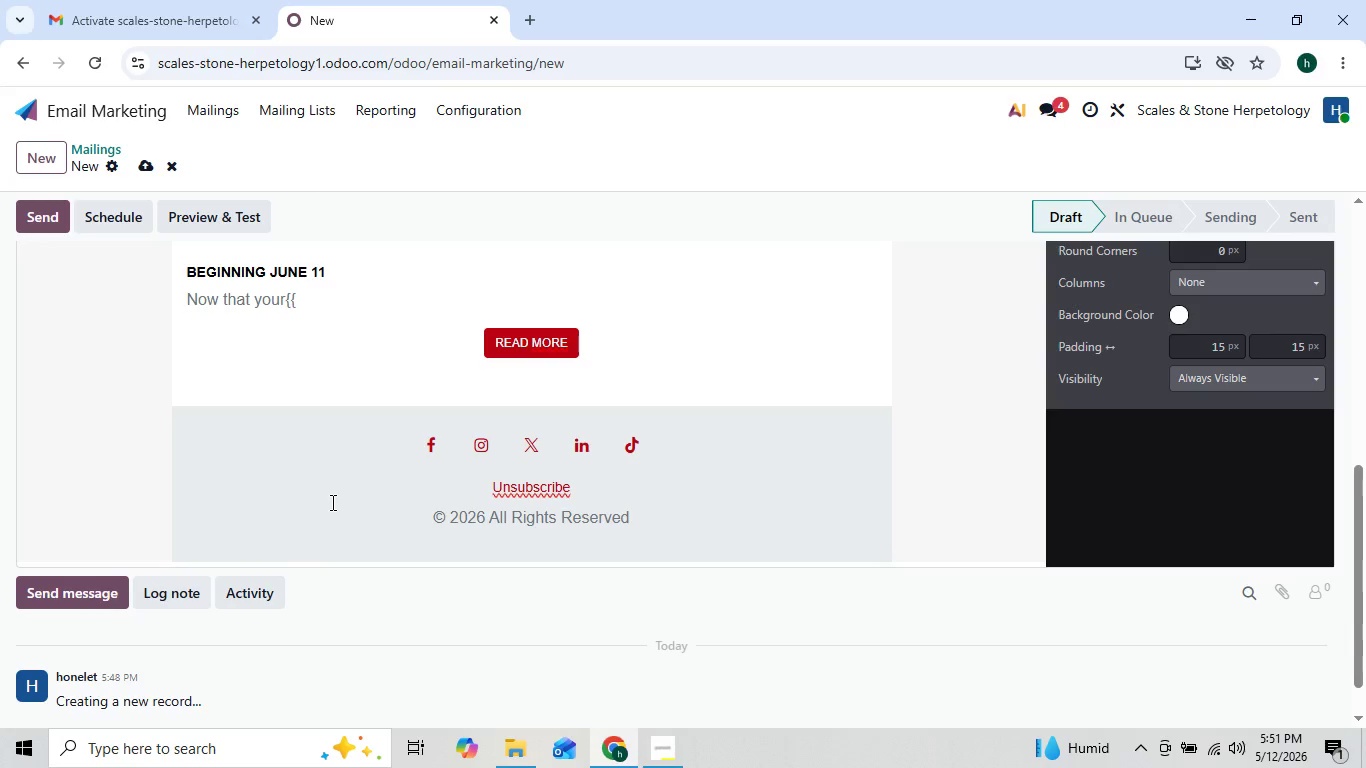 
left_click_drag(start_coordinate=[334, 271], to_coordinate=[183, 262])
 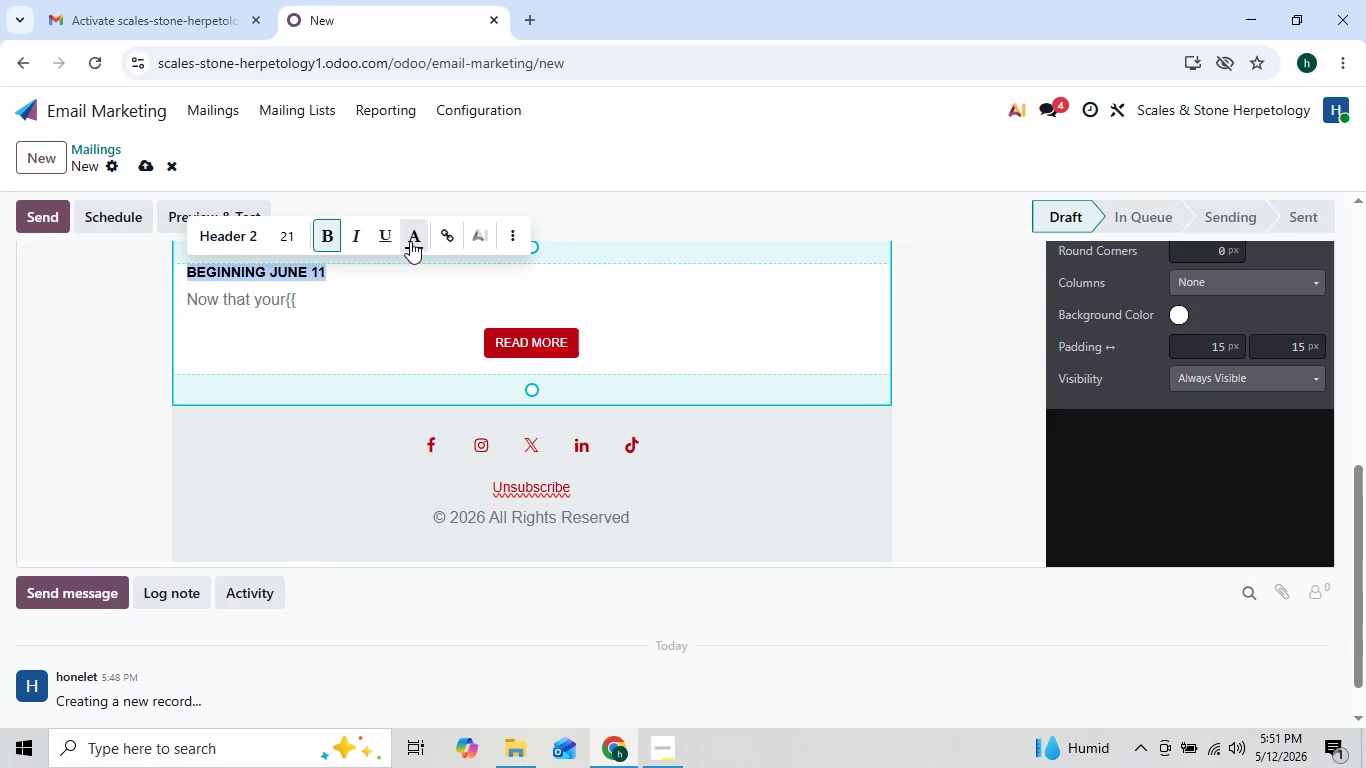 
left_click([409, 240])
 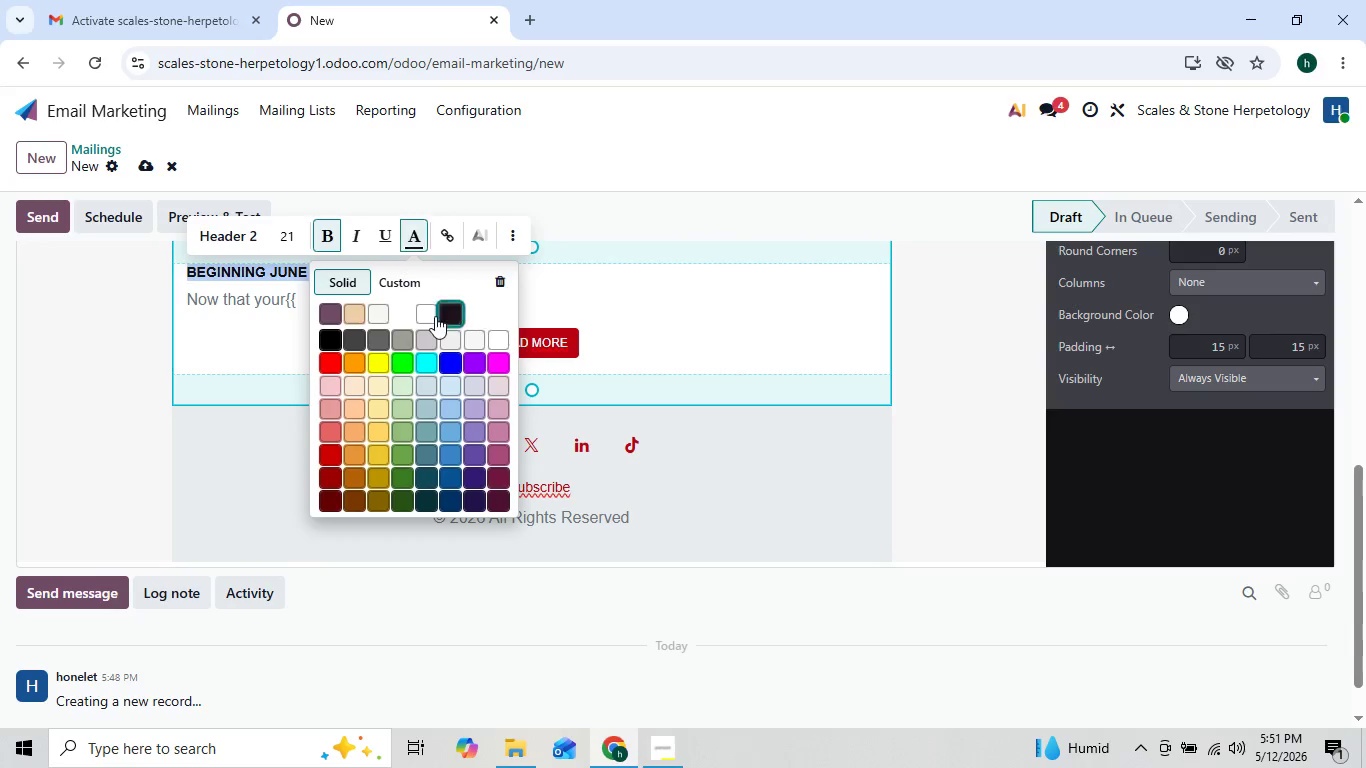 
left_click([427, 316])
 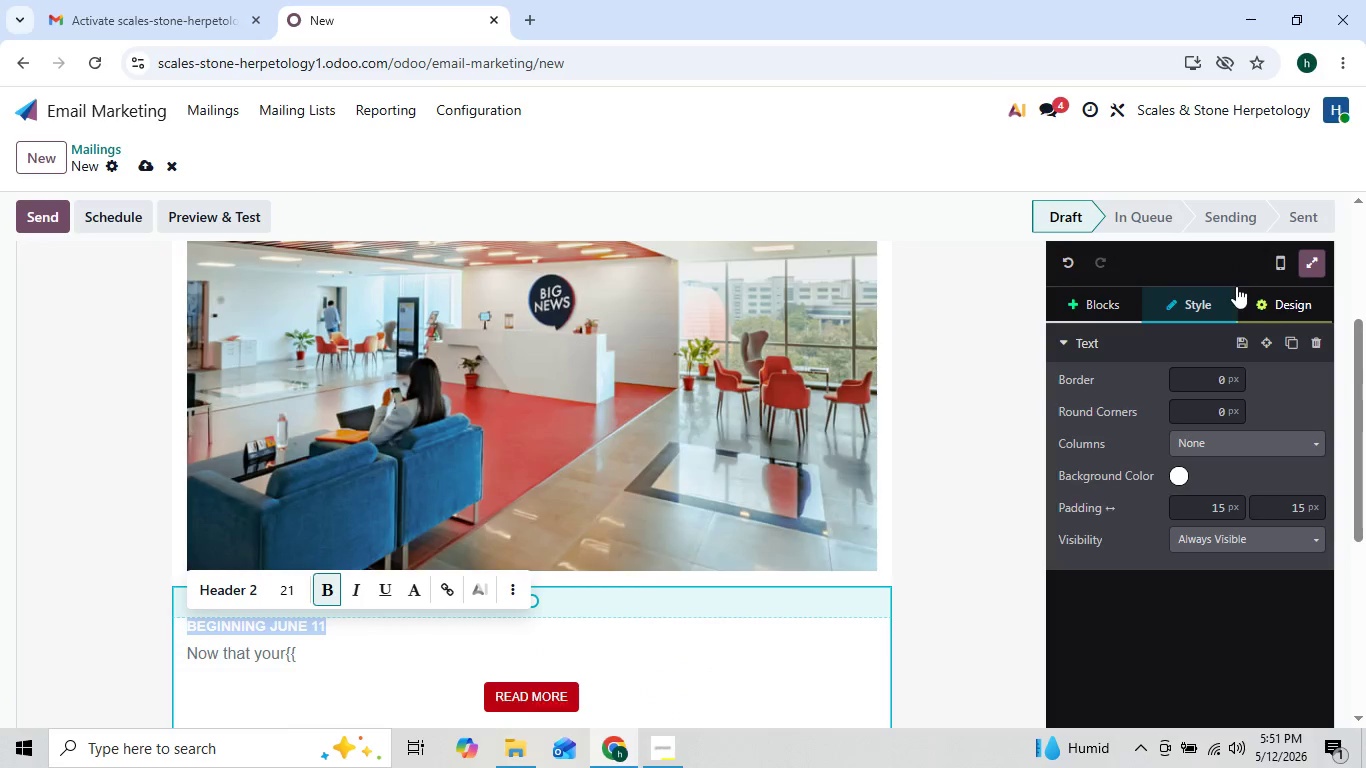 
left_click([1269, 298])
 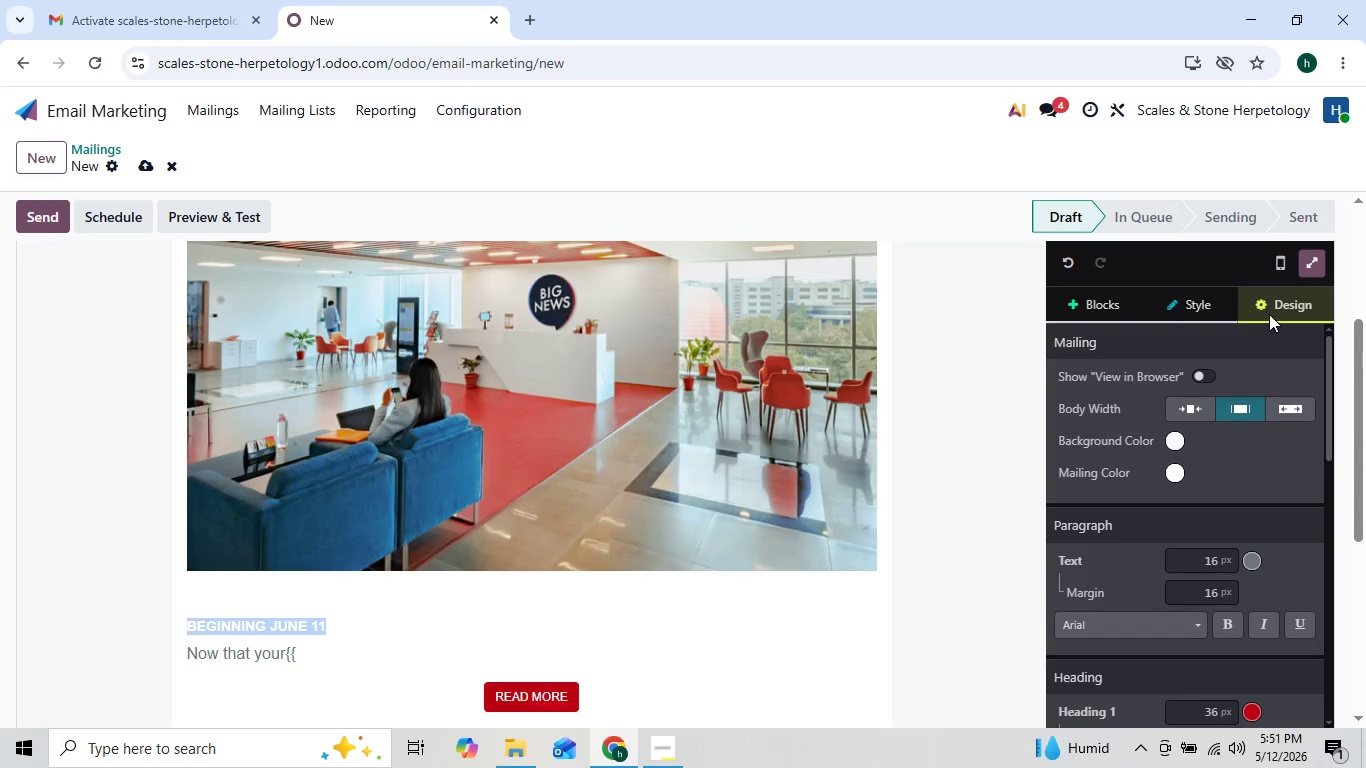 
wait(8.69)
 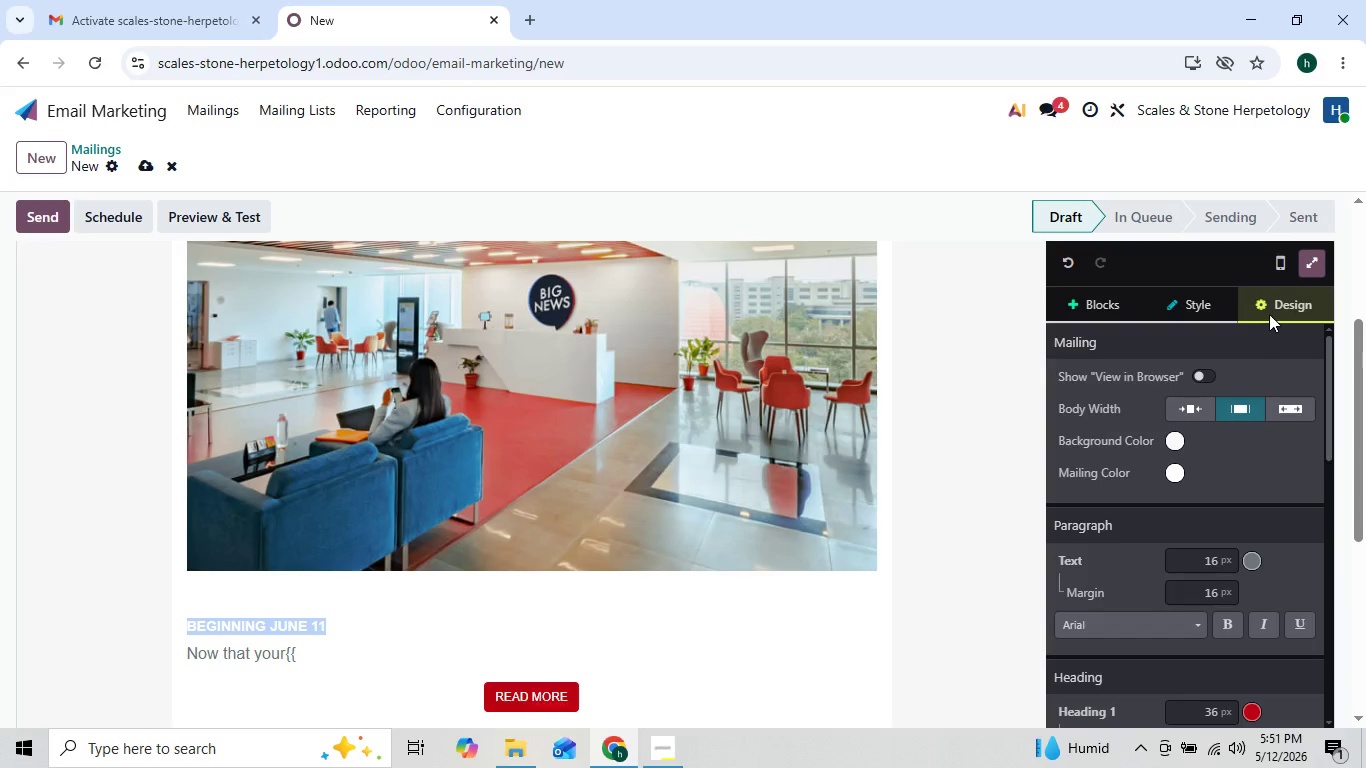 
left_click([1174, 579])
 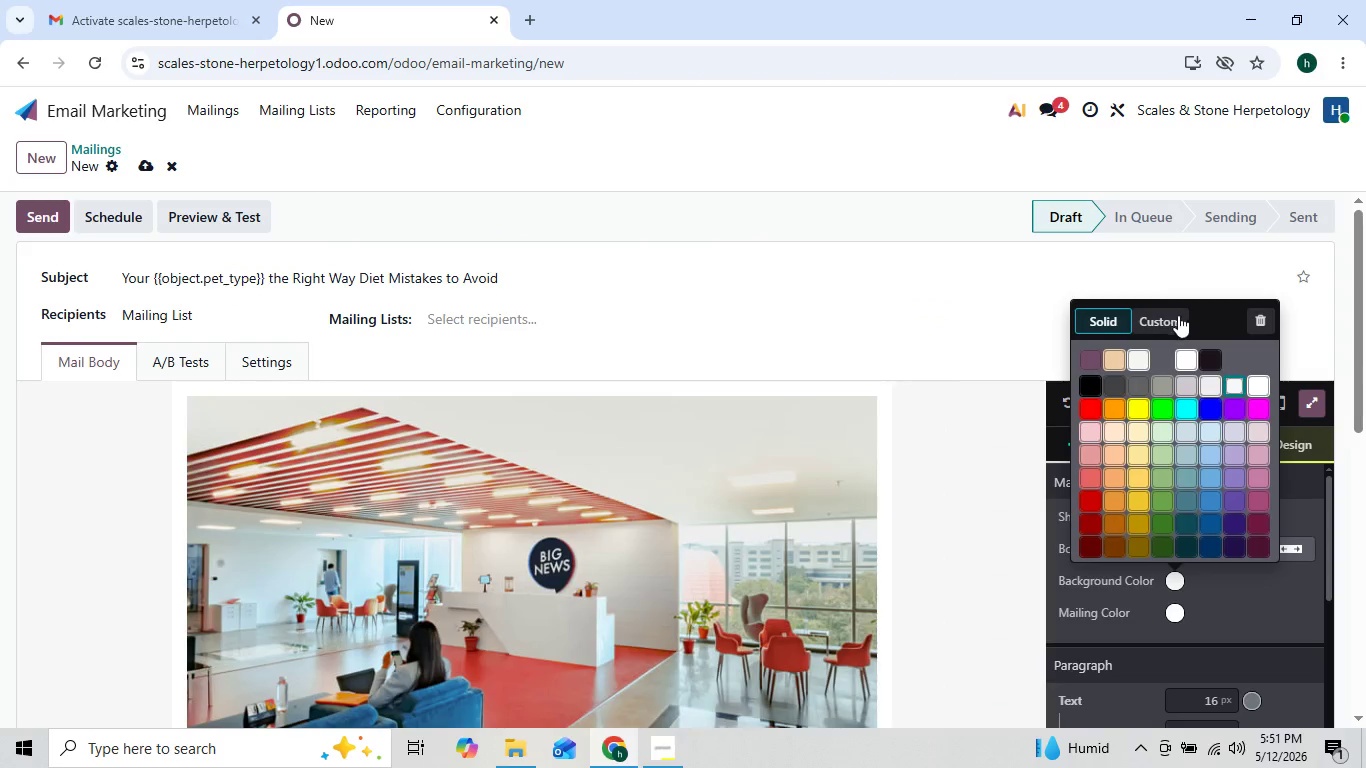 
left_click([1152, 321])
 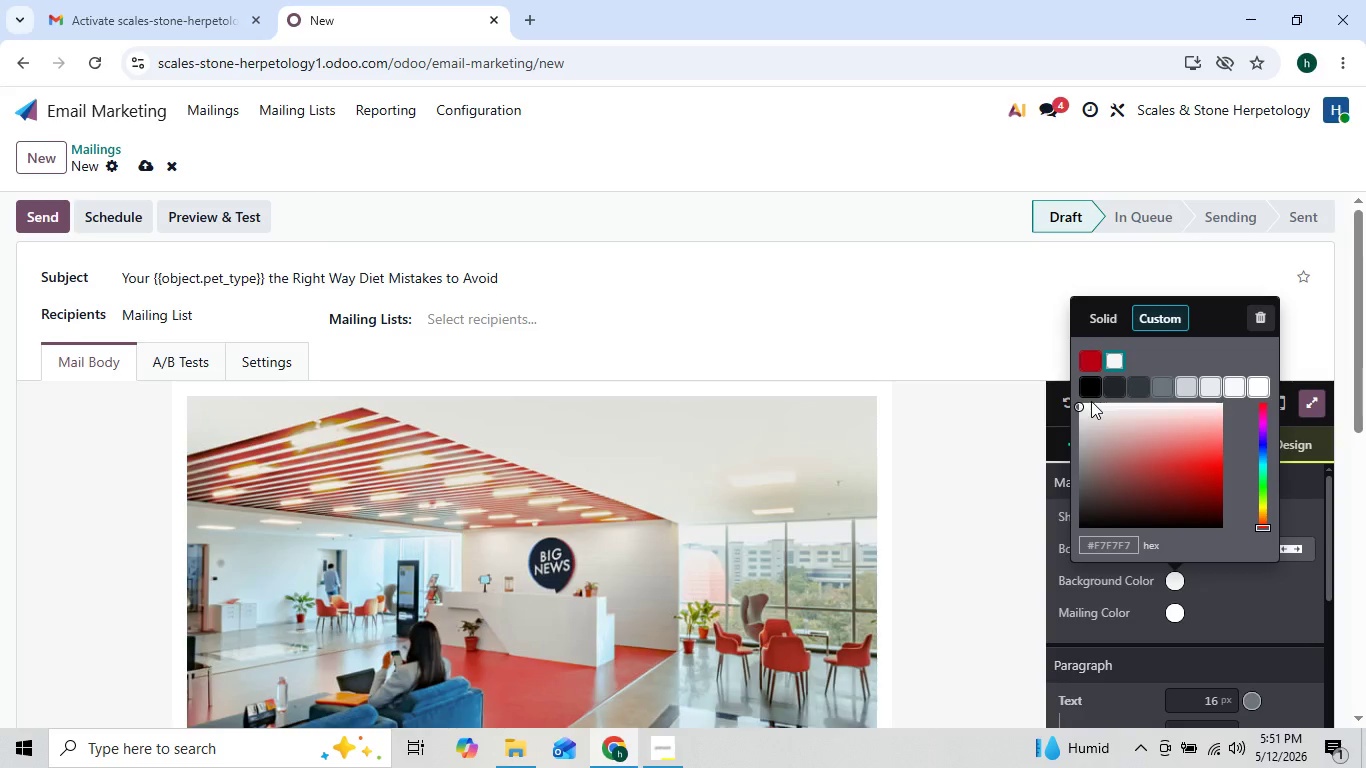 
left_click([1091, 395])
 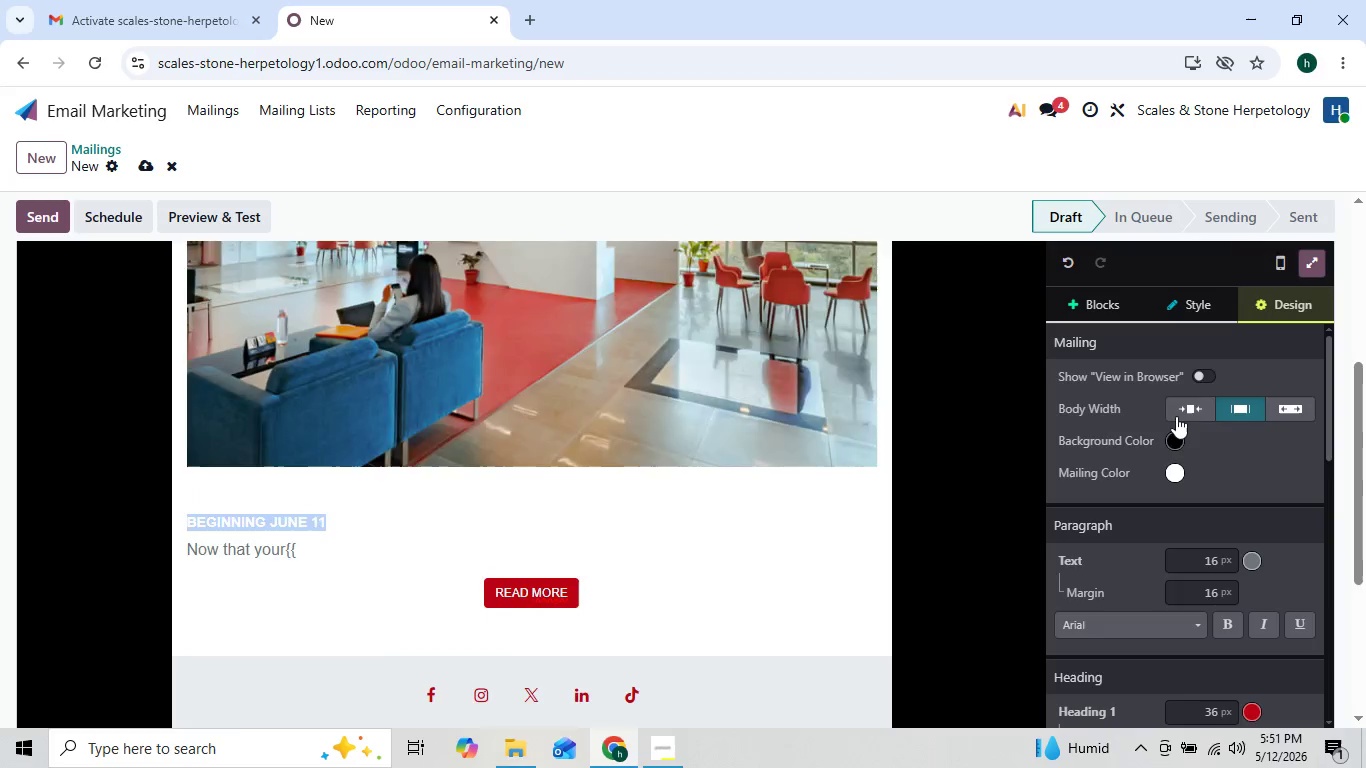 
left_click([1170, 474])
 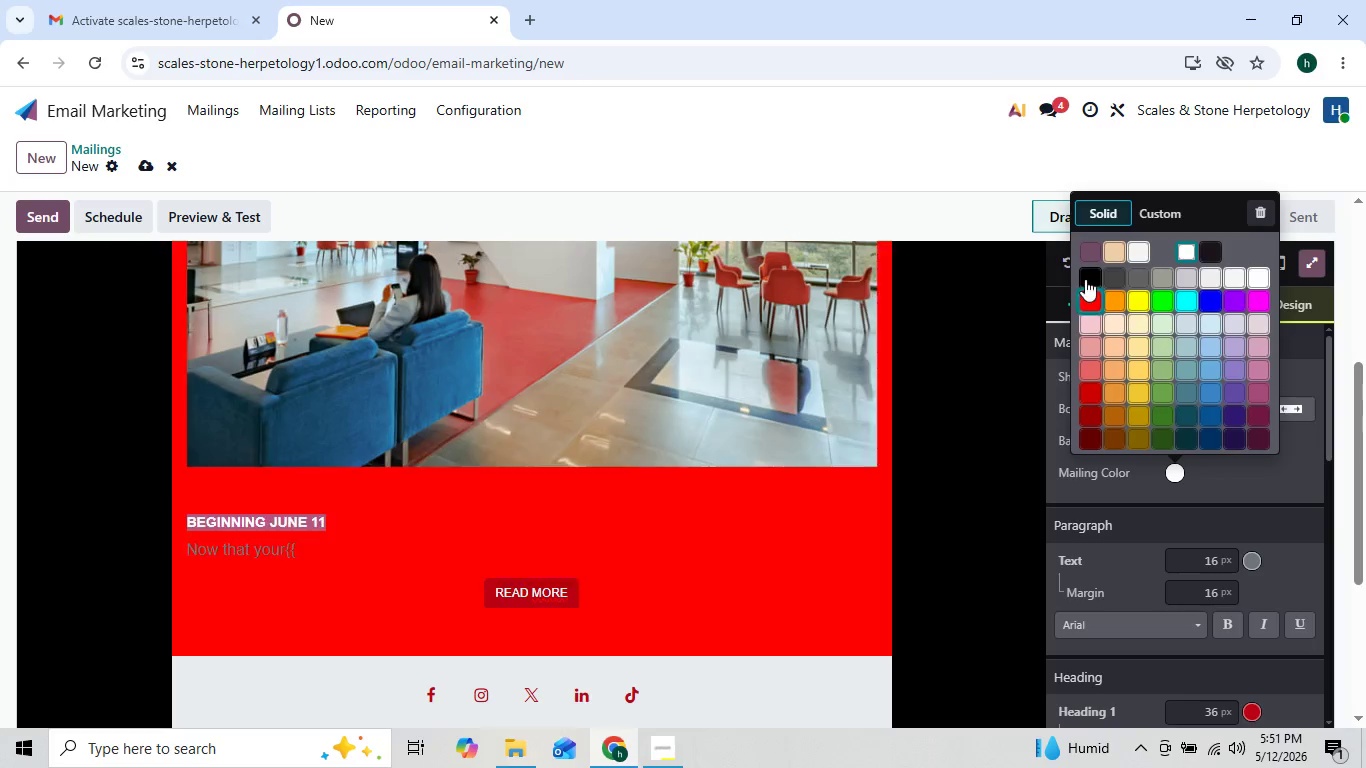 
left_click([1088, 266])
 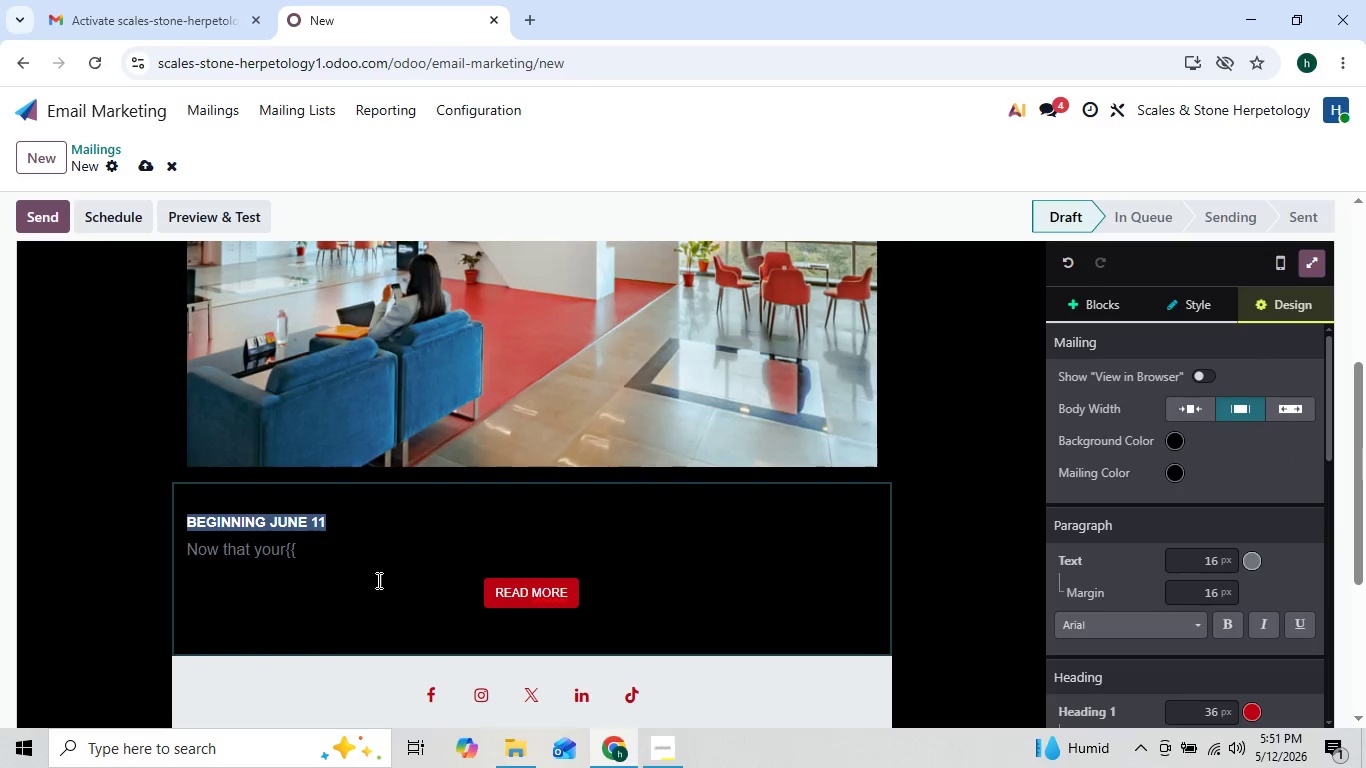 
left_click([377, 565])
 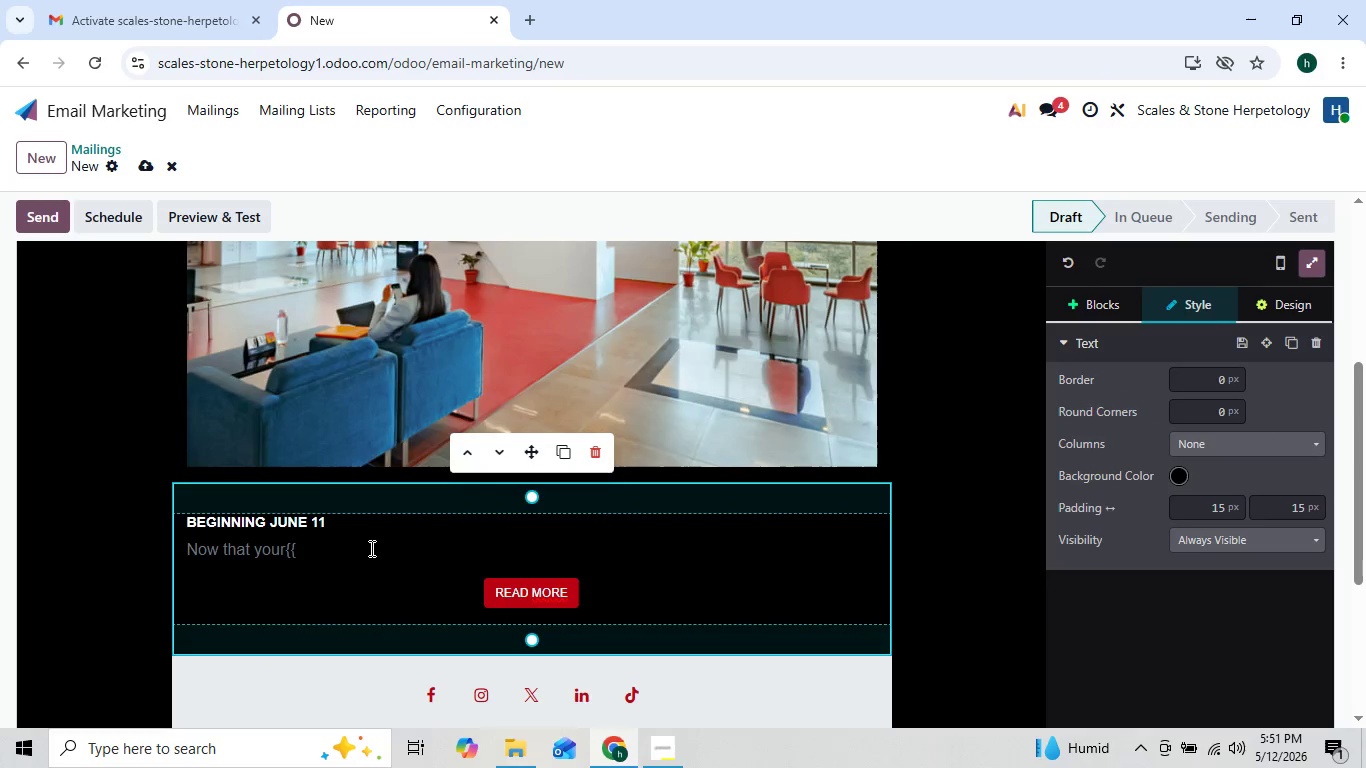 
left_click([369, 544])
 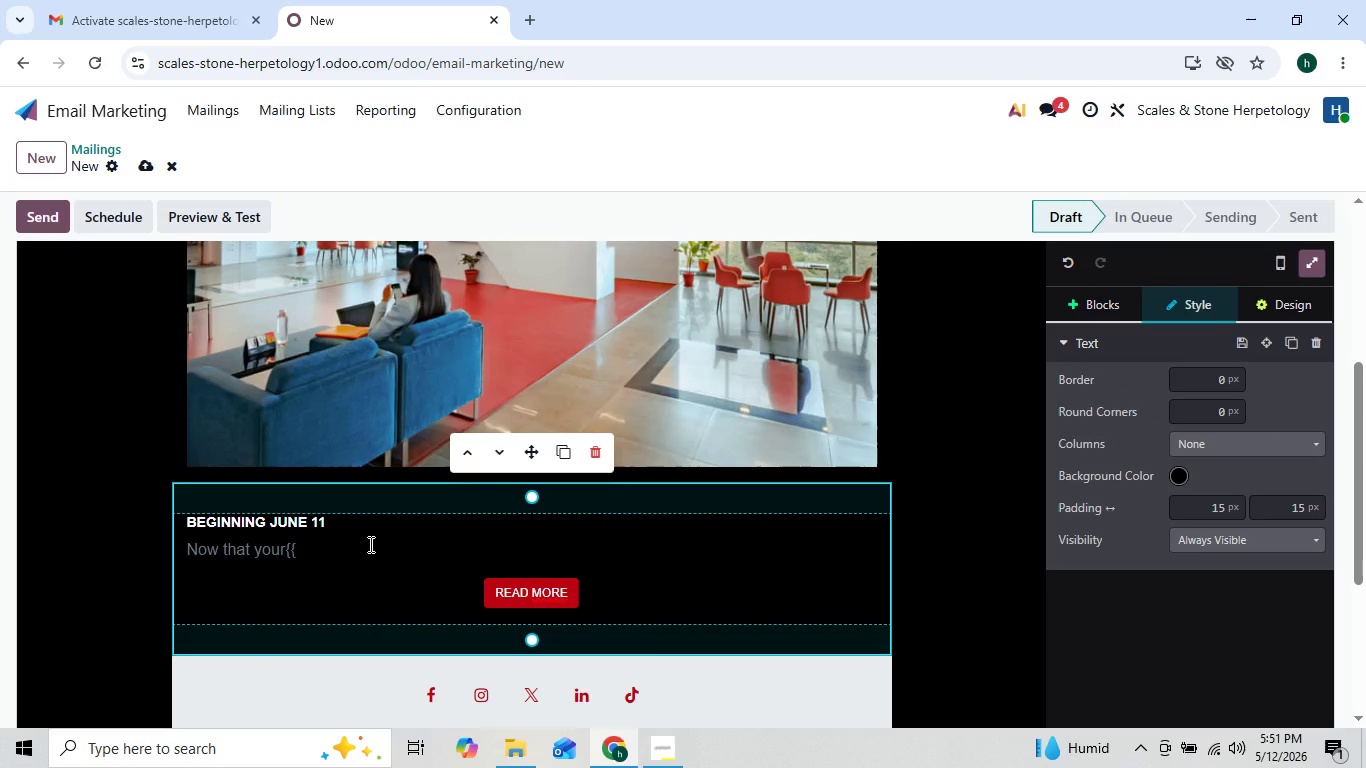 
key(Enter)
 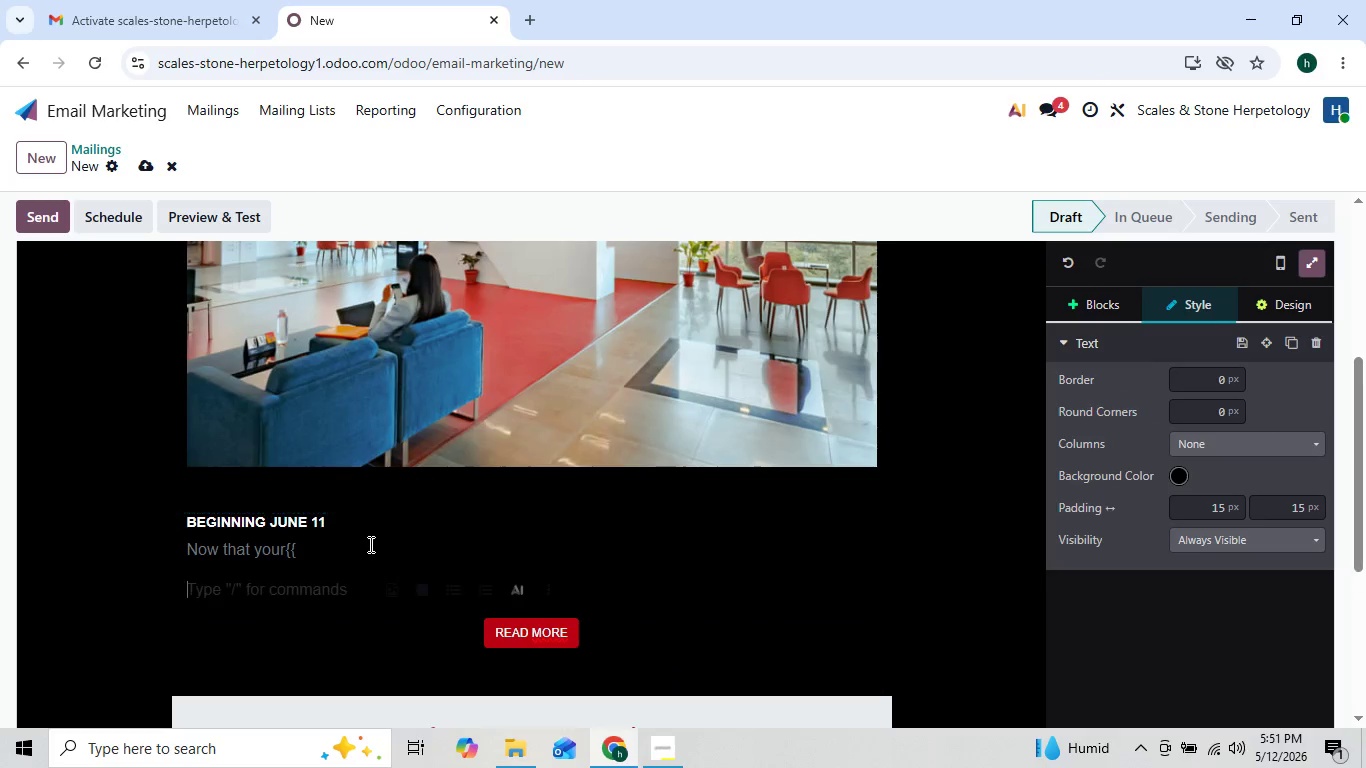 
key(Enter)
 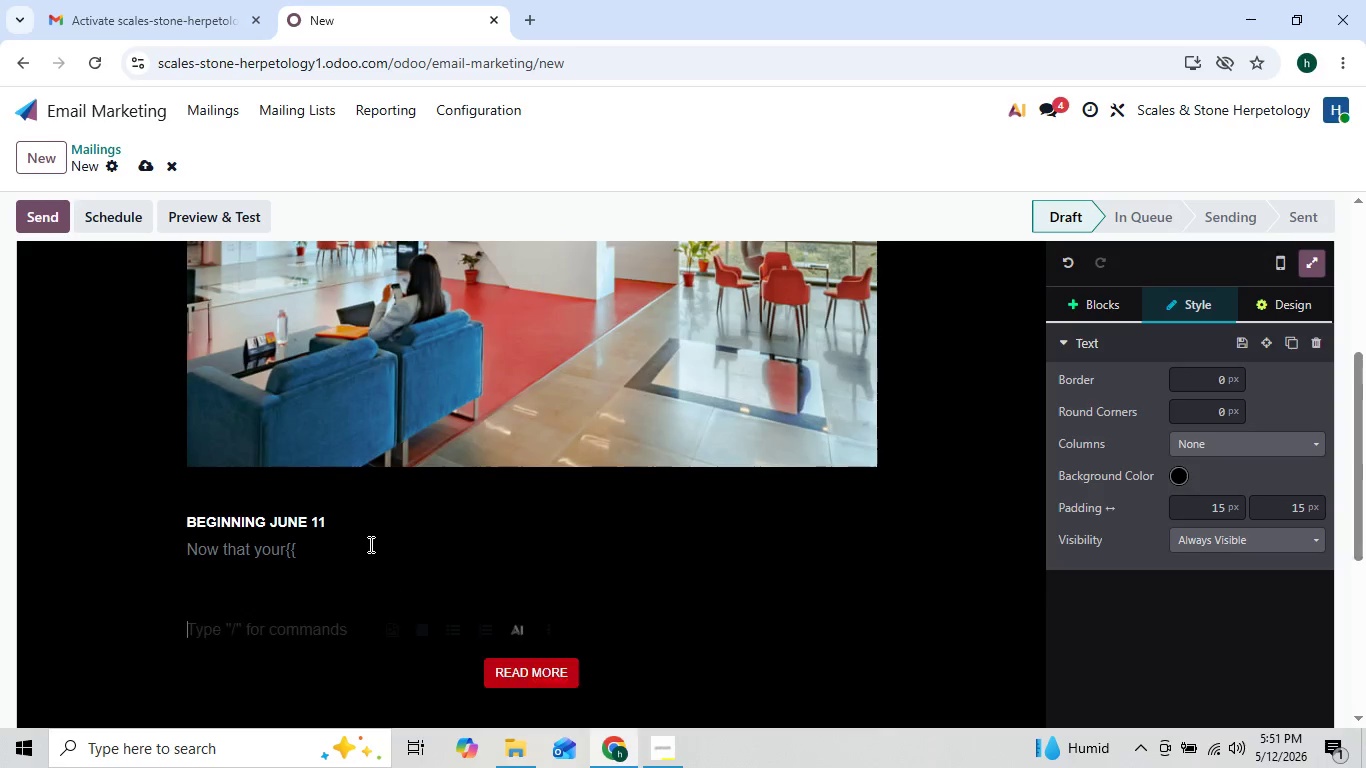 
key(Enter)
 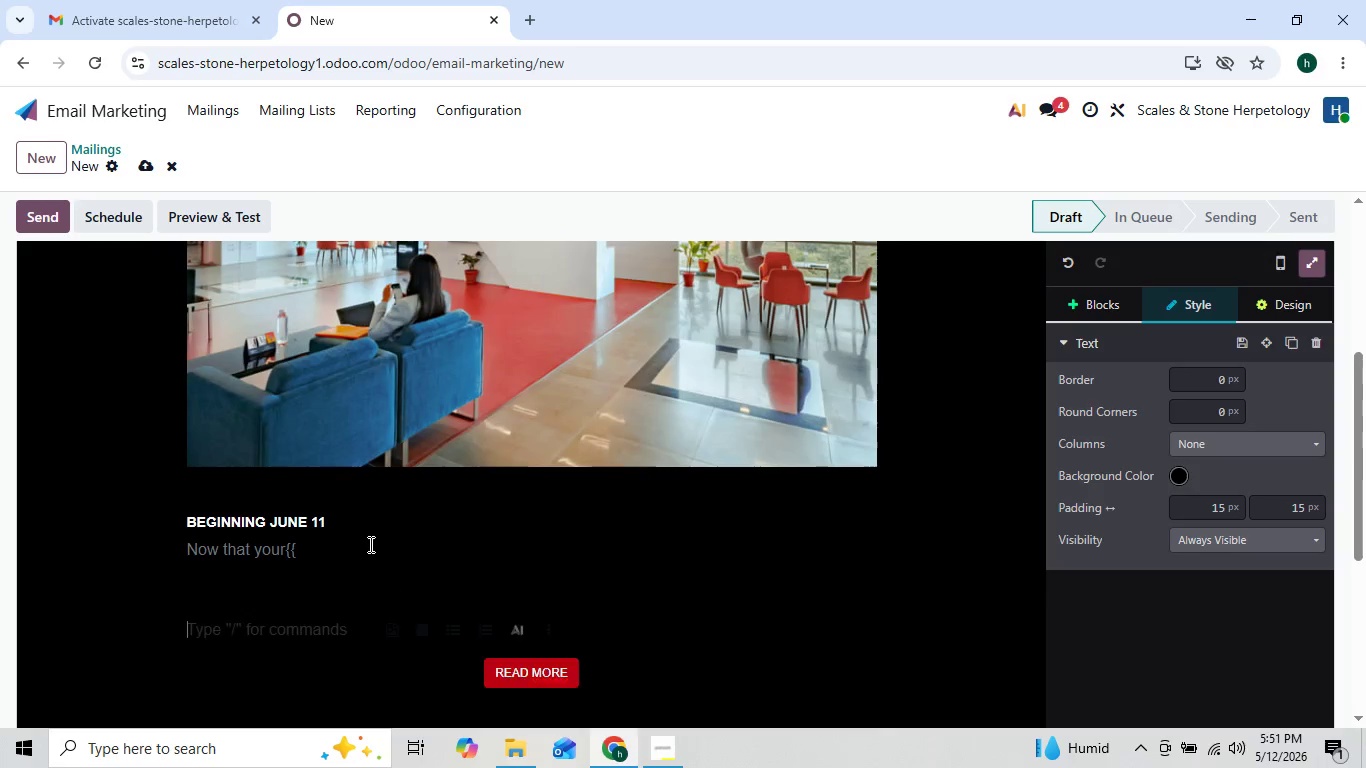 
key(Enter)
 